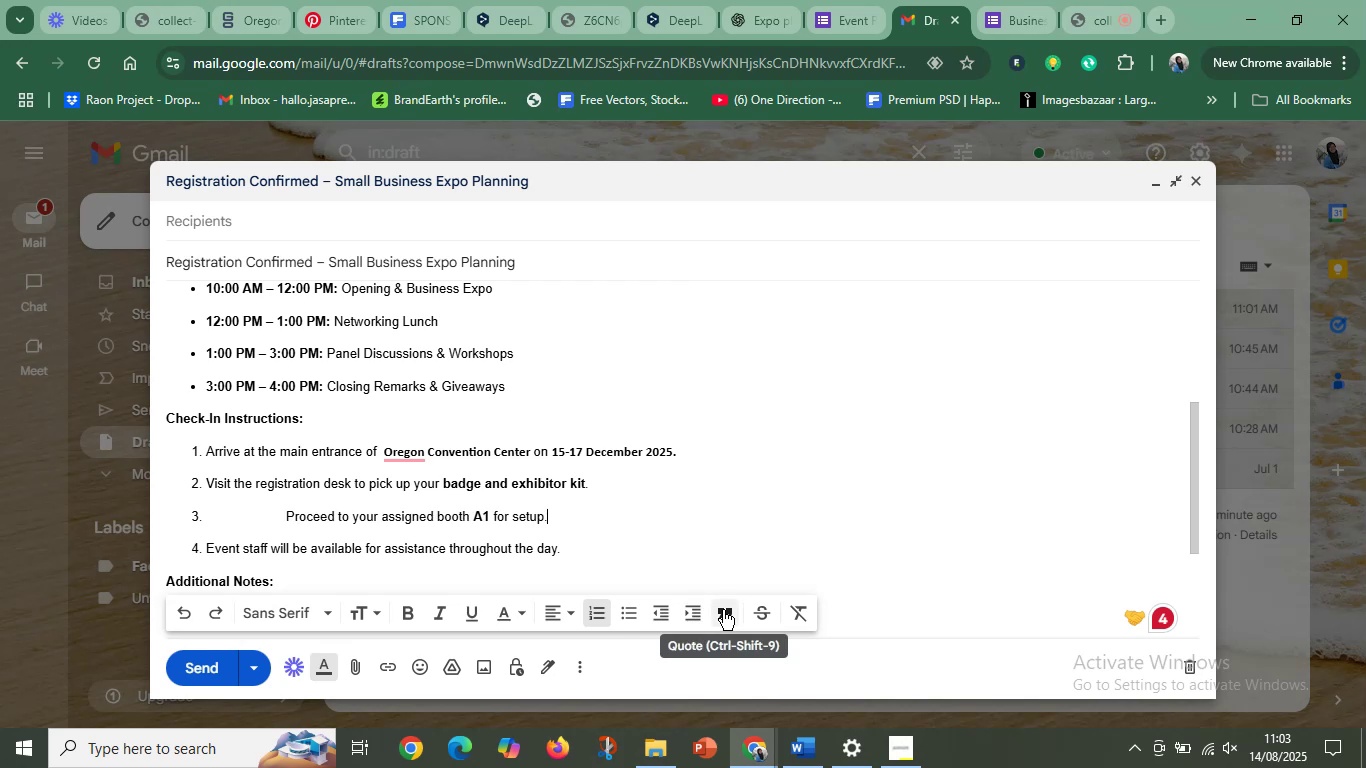 
left_click([723, 610])
 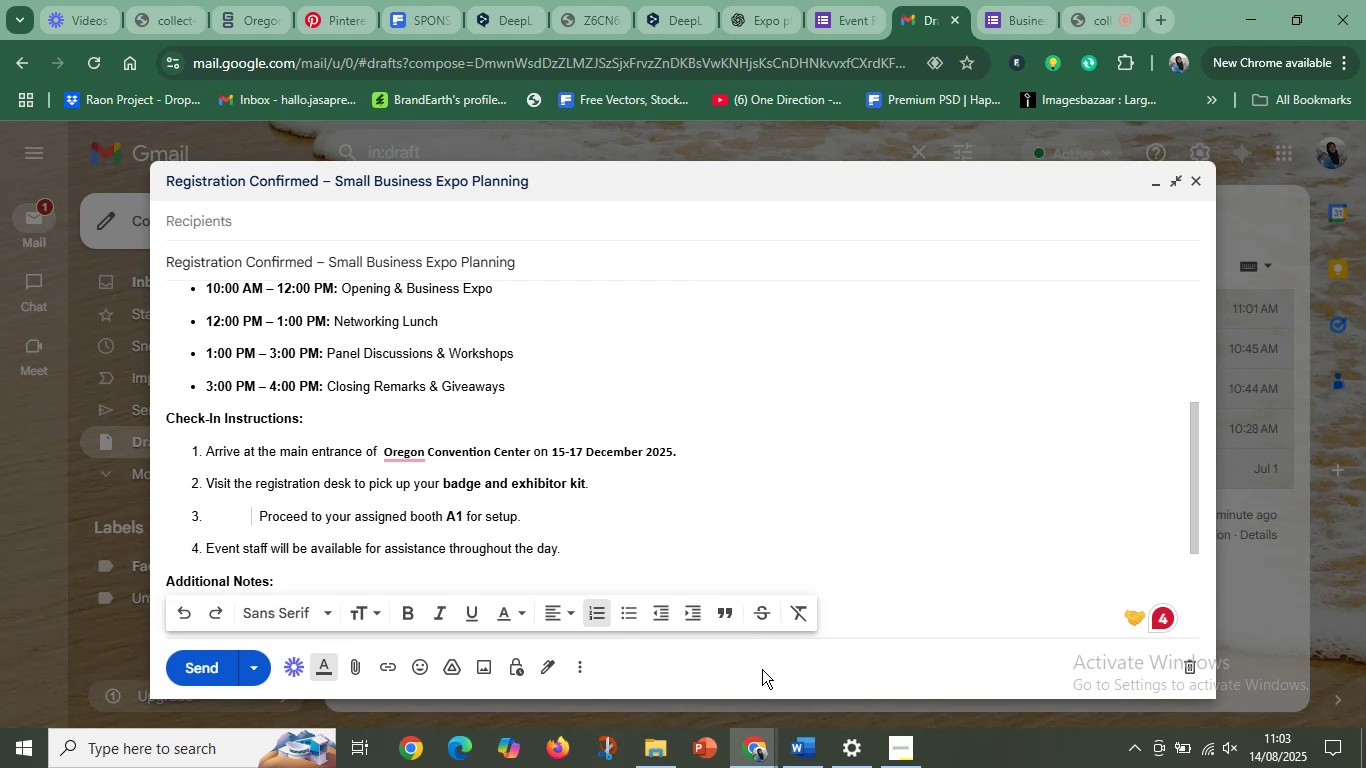 
double_click([823, 514])
 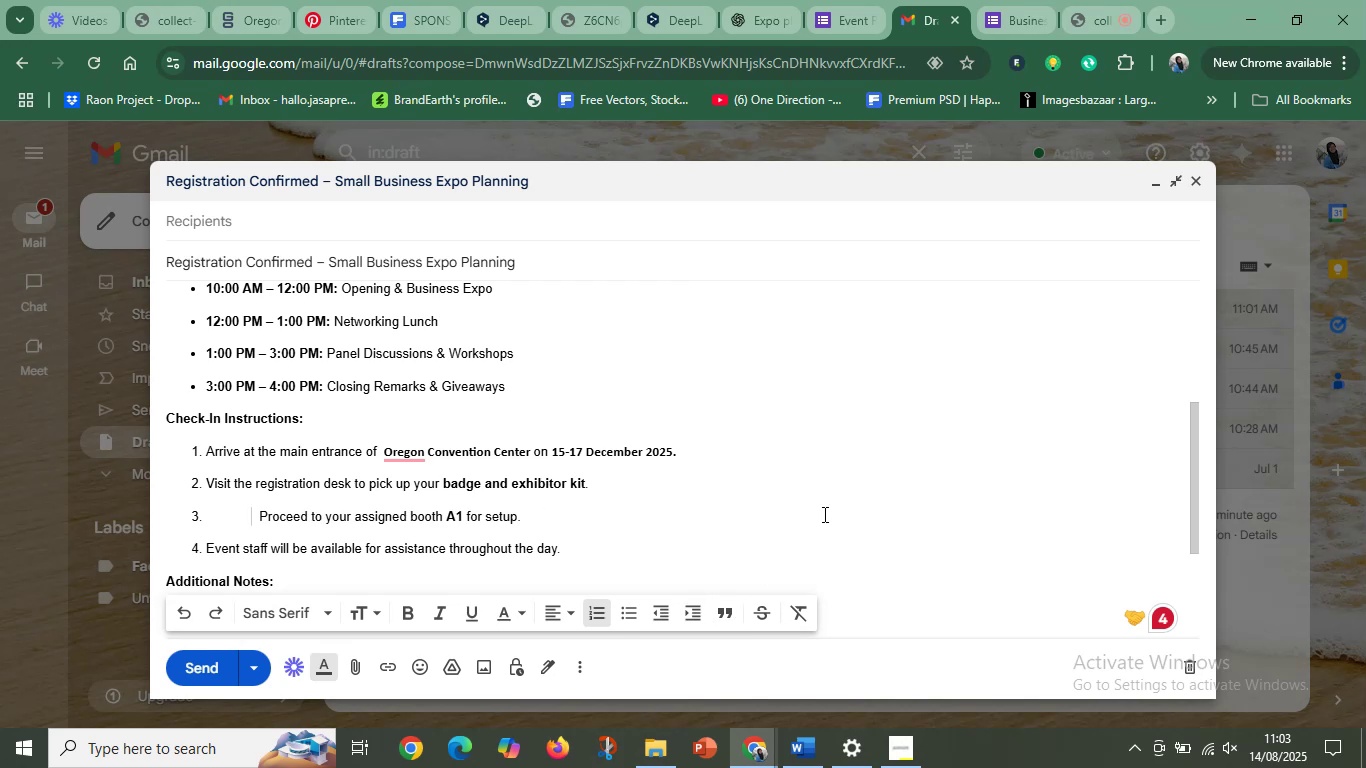 
double_click([823, 514])
 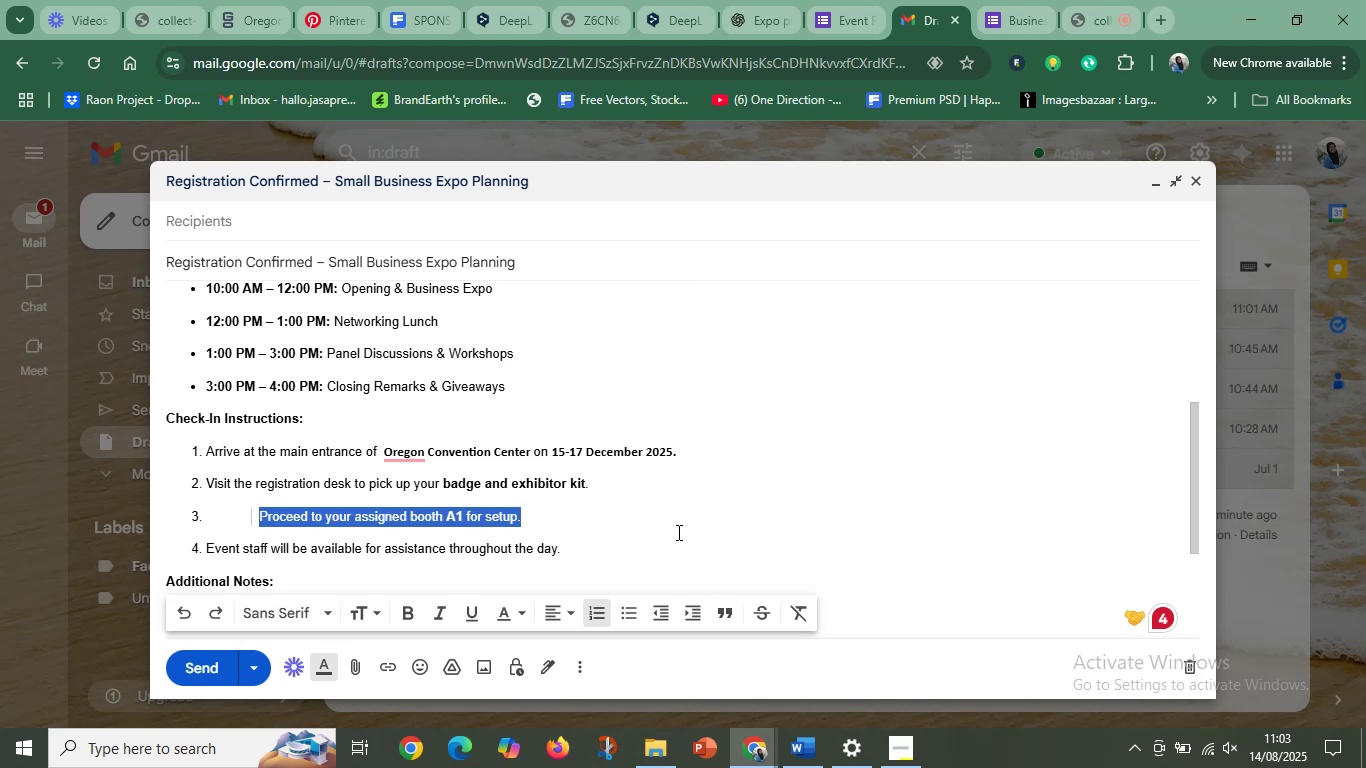 
scroll: coordinate [669, 534], scroll_direction: down, amount: 3.0
 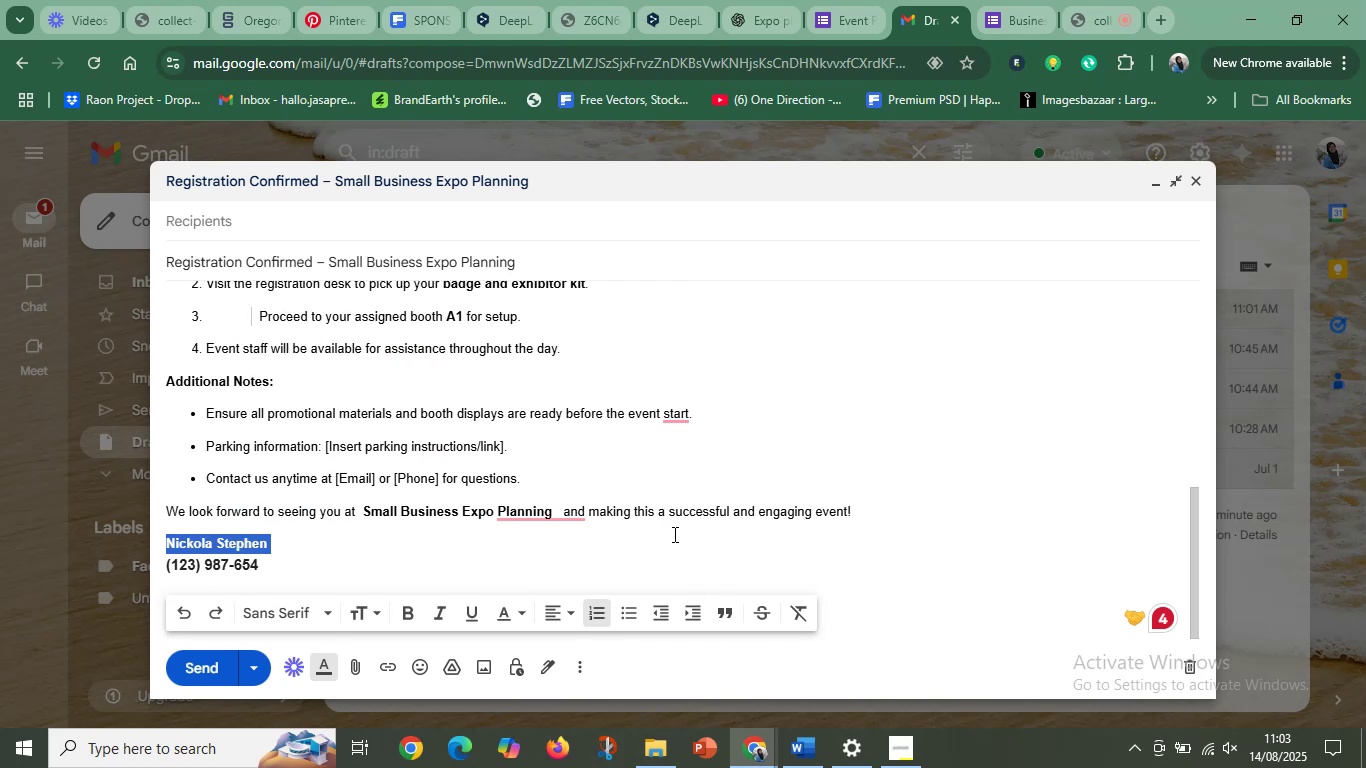 
left_click([673, 534])
 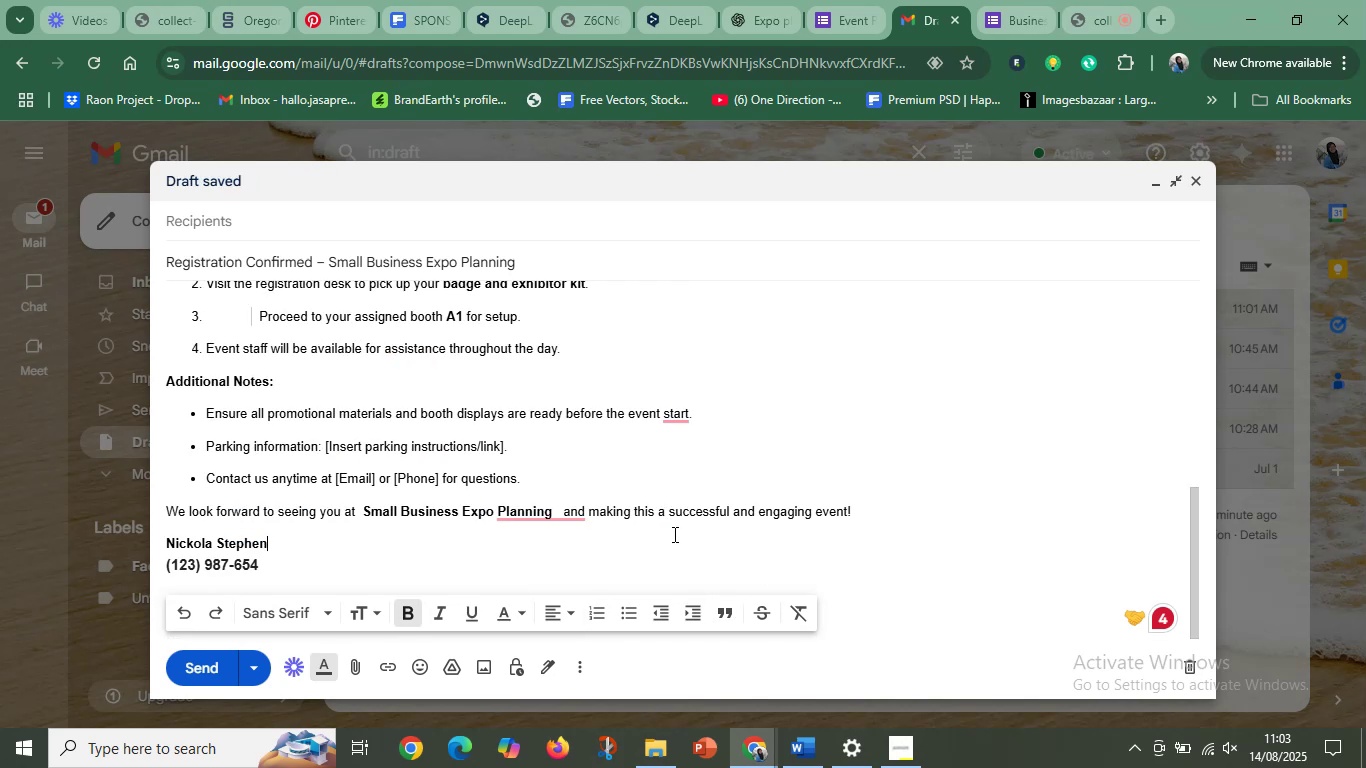 
scroll: coordinate [673, 534], scroll_direction: down, amount: 4.0
 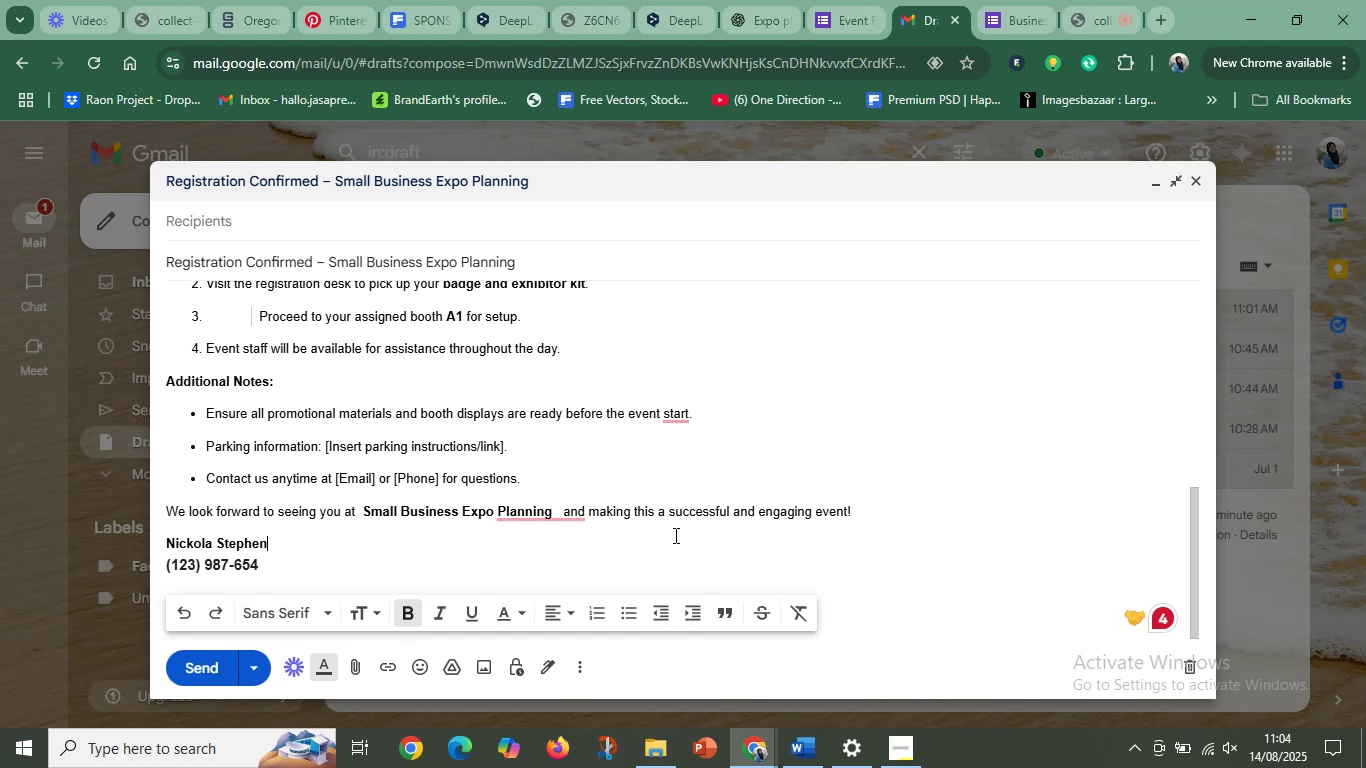 
wait(14.21)
 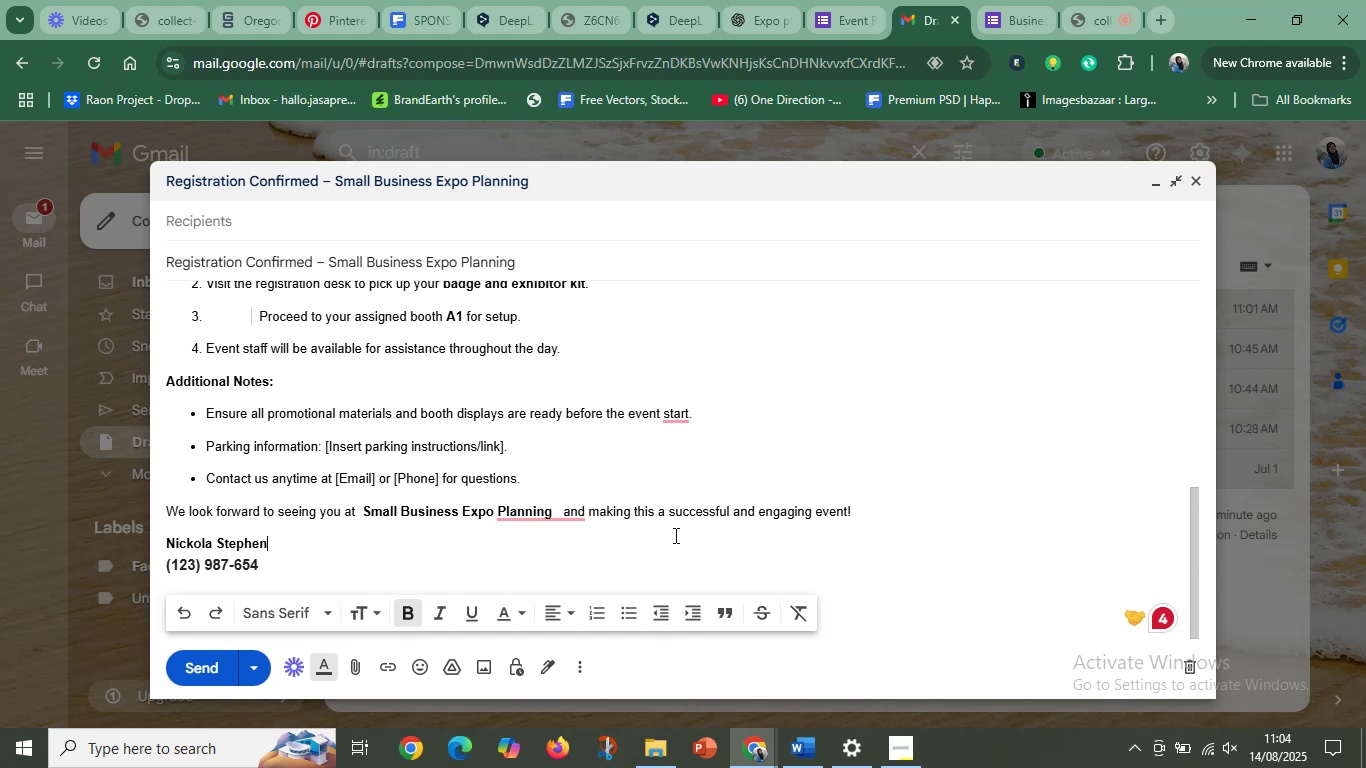 
scroll: coordinate [665, 545], scroll_direction: down, amount: 6.0
 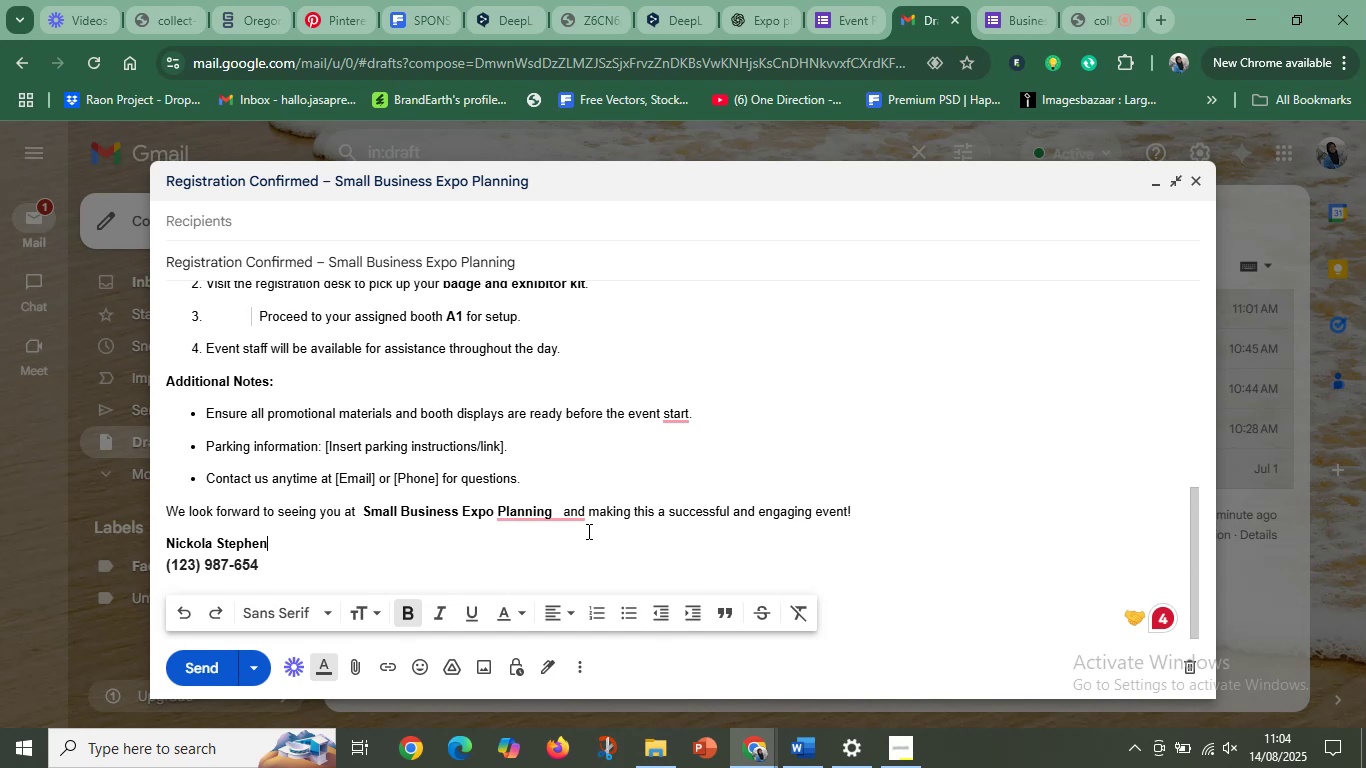 
mouse_move([589, 506])
 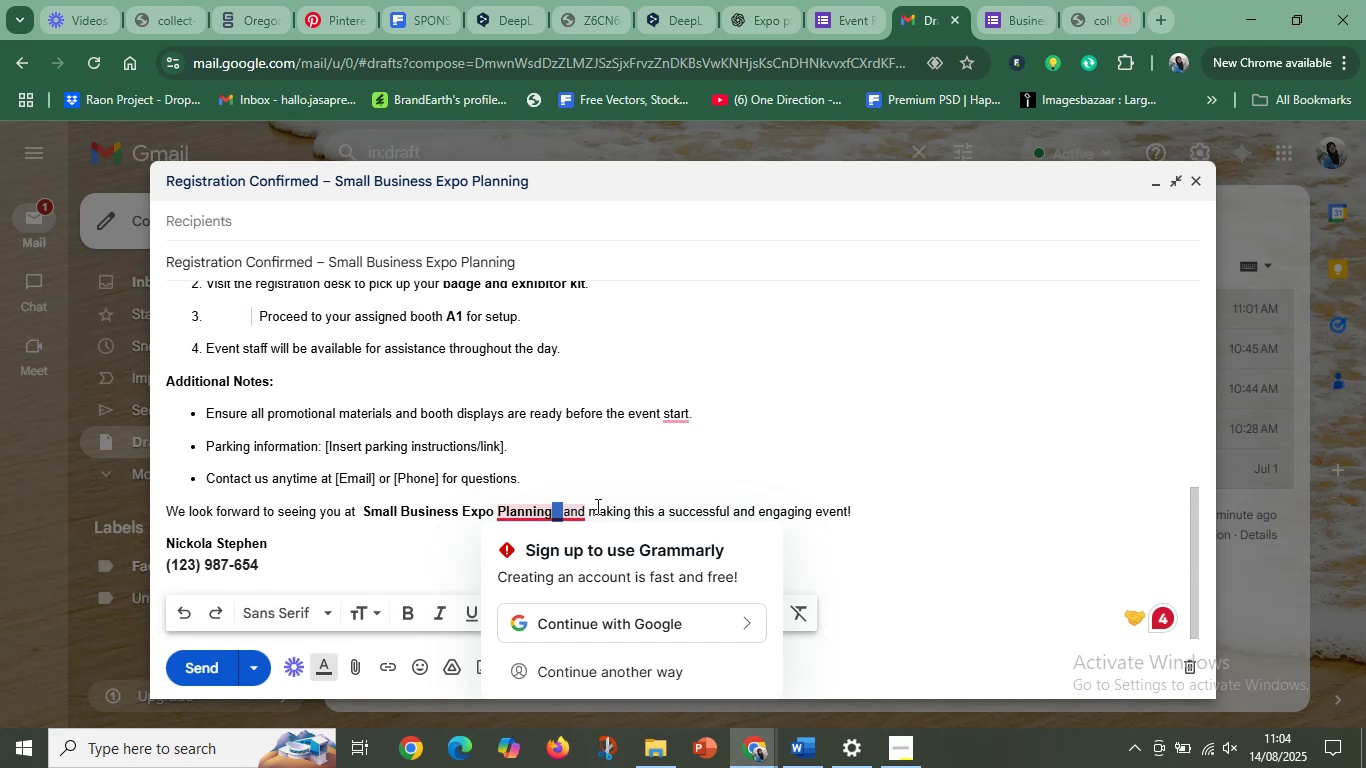 
key(Space)
 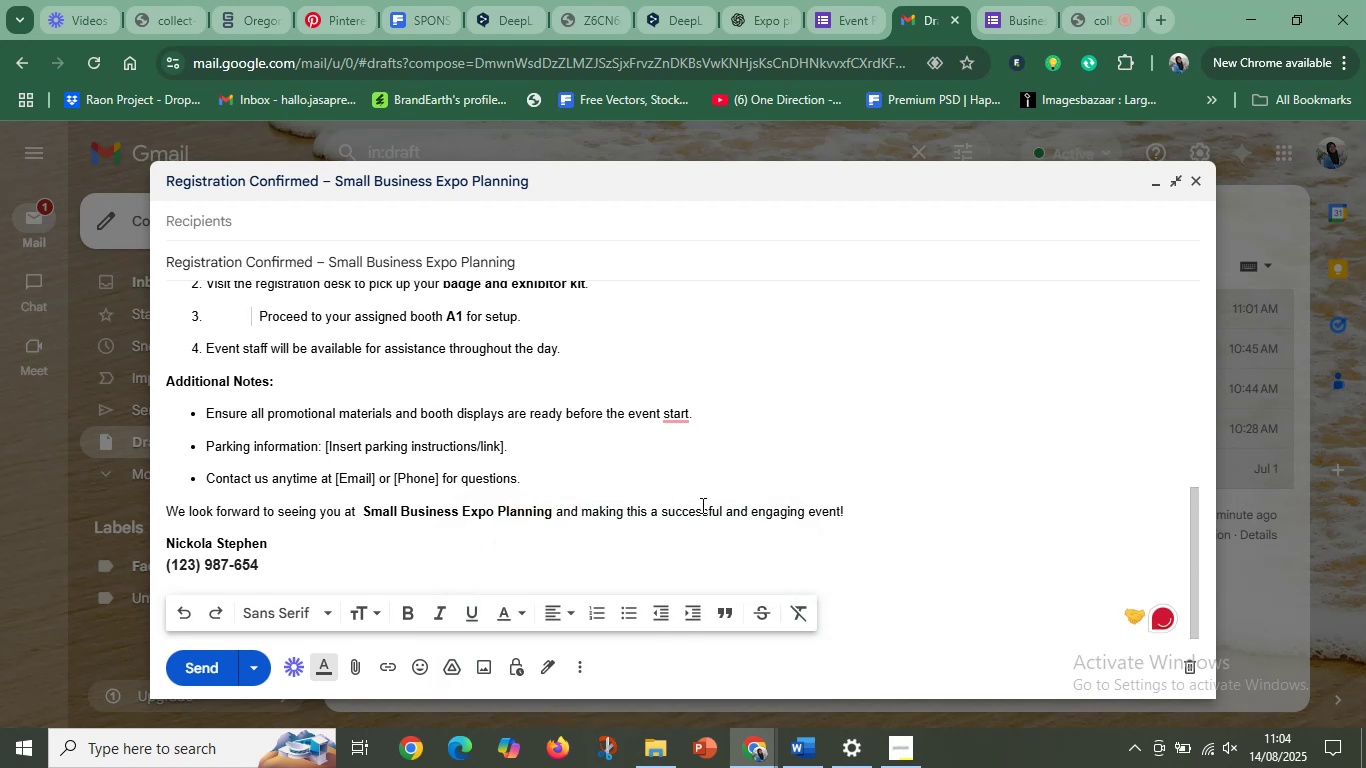 
left_click([767, 490])
 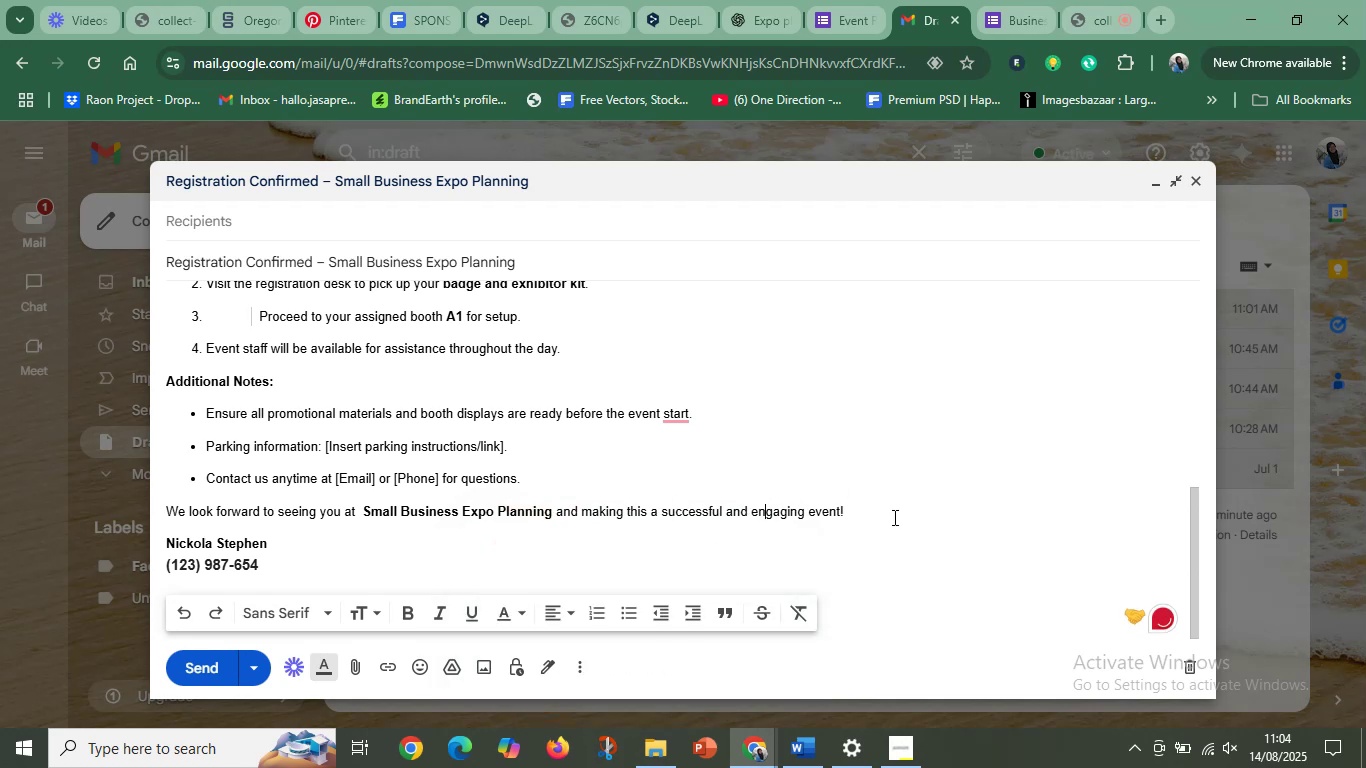 
left_click([870, 518])
 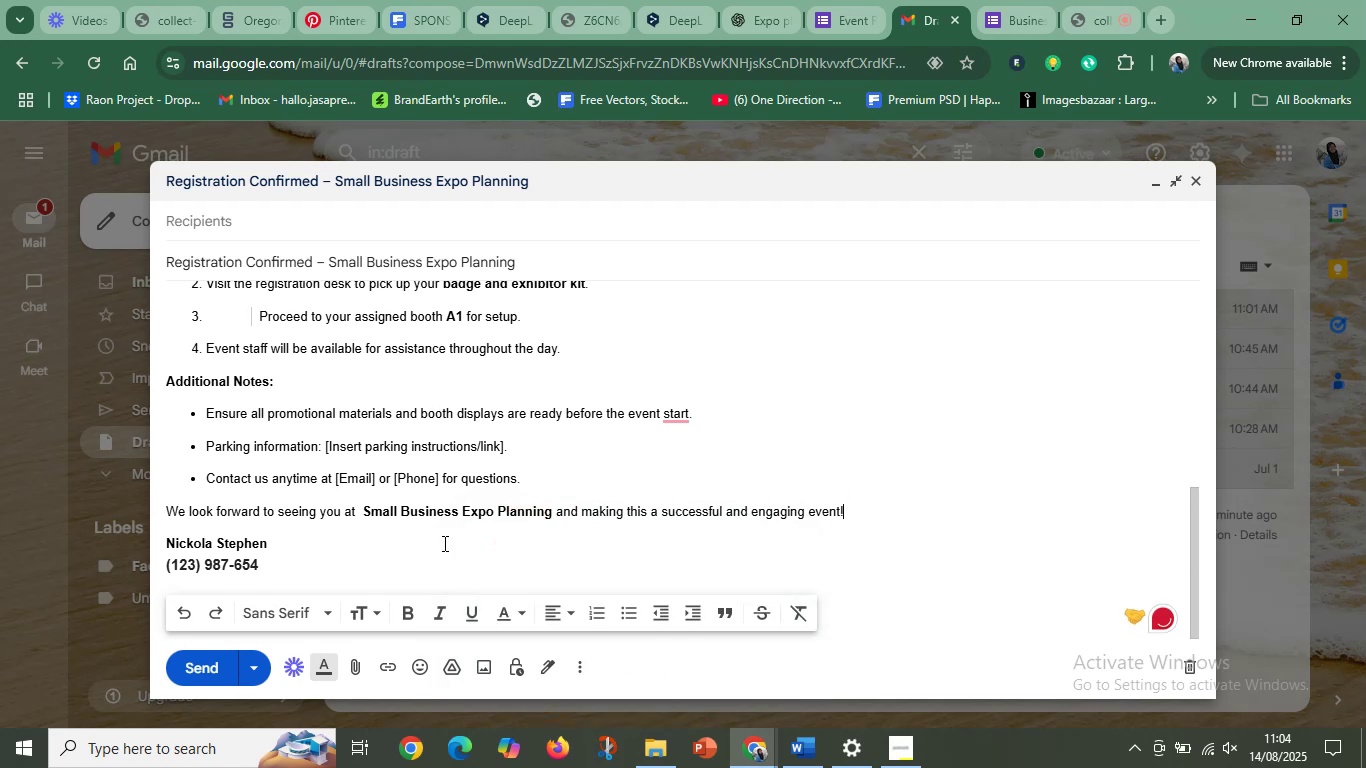 
scroll: coordinate [357, 549], scroll_direction: down, amount: 4.0
 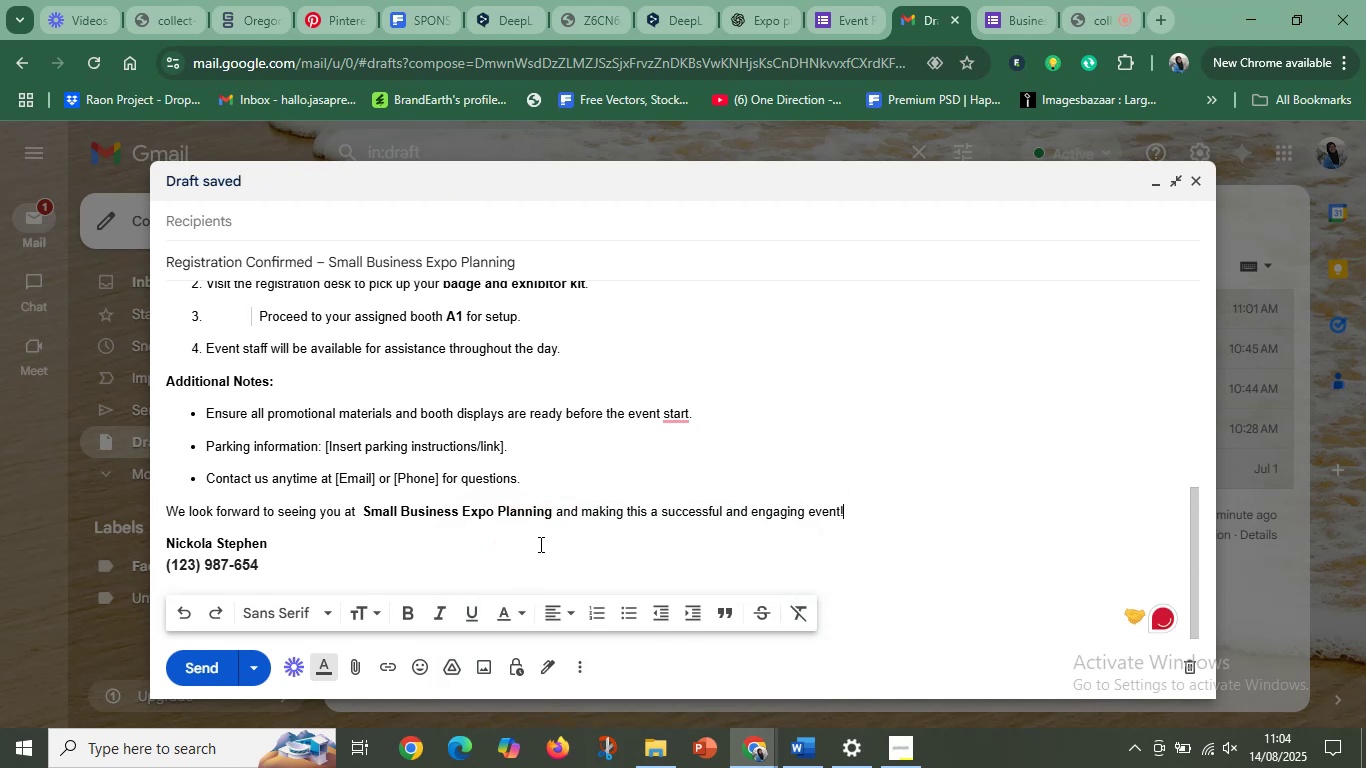 
left_click([559, 508])
 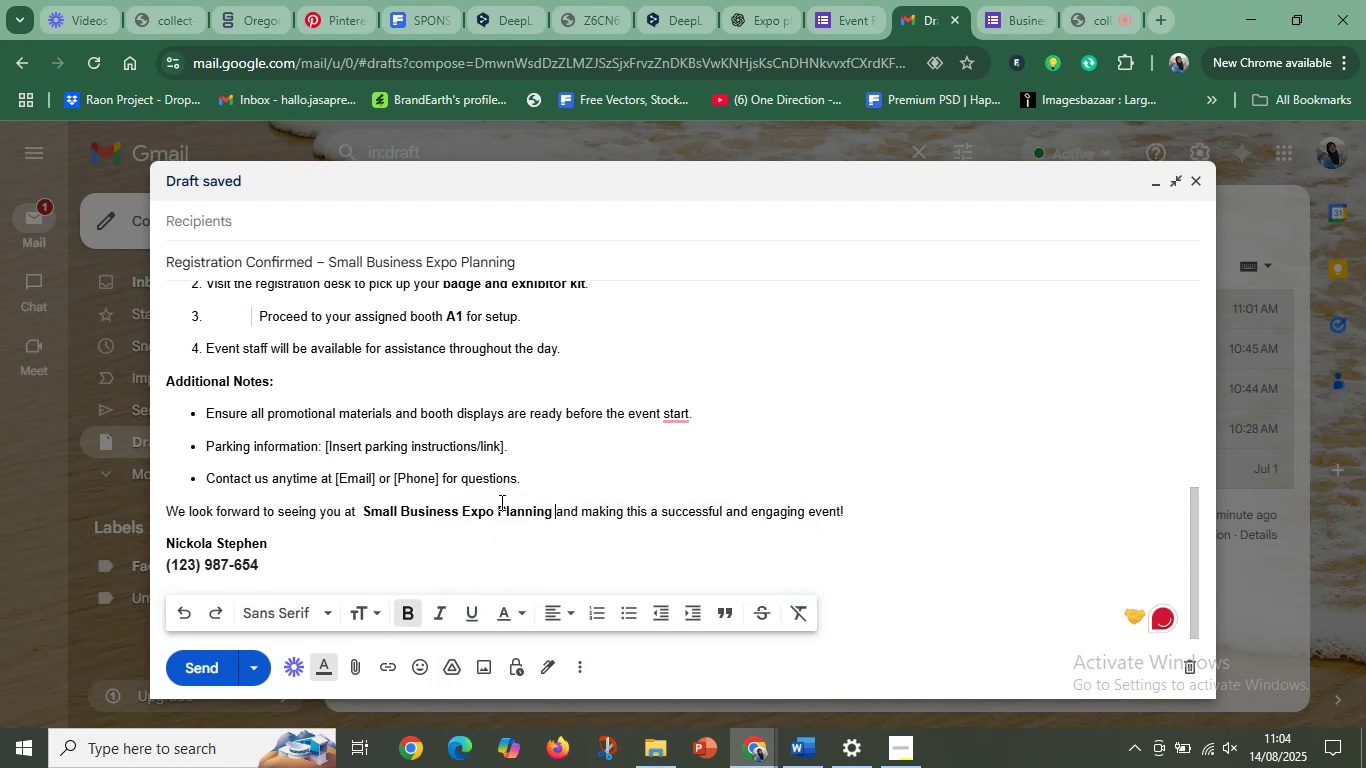 
scroll: coordinate [501, 498], scroll_direction: up, amount: 3.0
 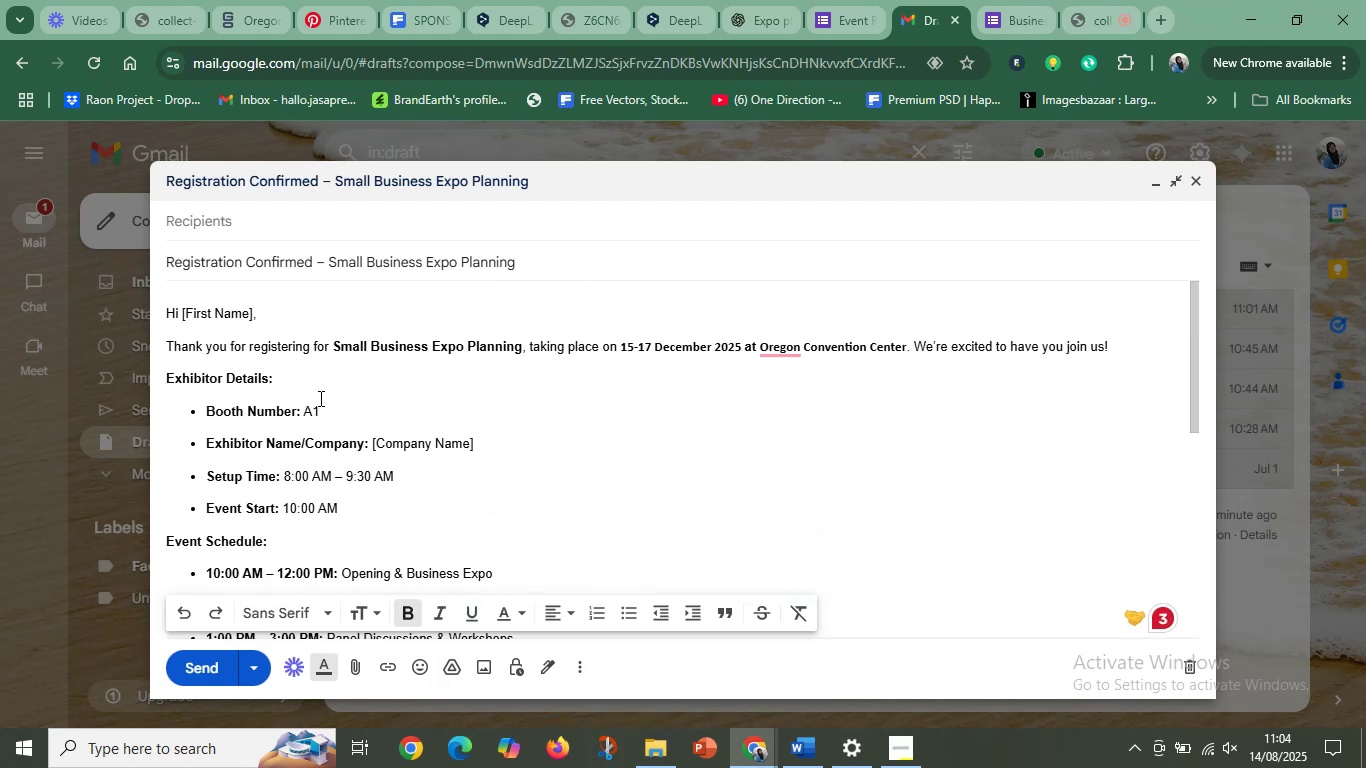 
left_click([422, 405])
 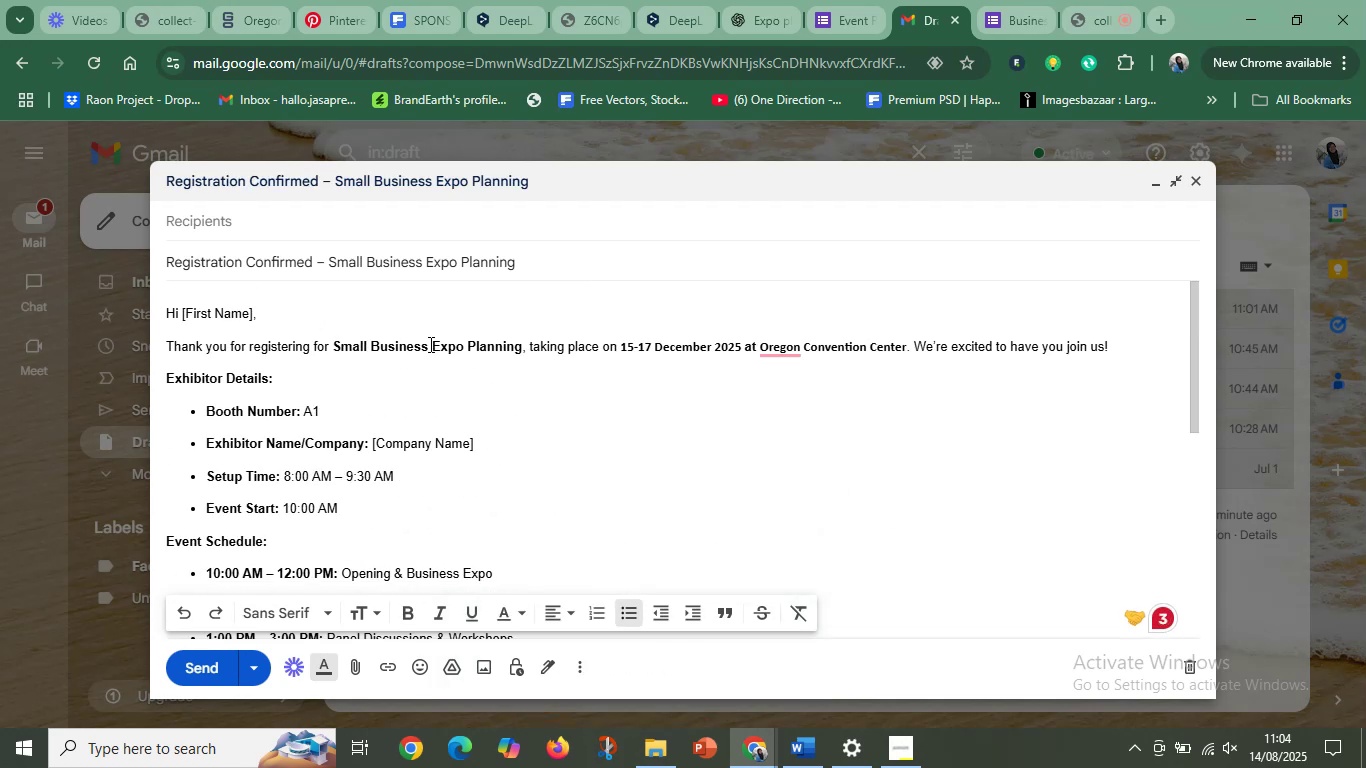 
left_click([461, 338])
 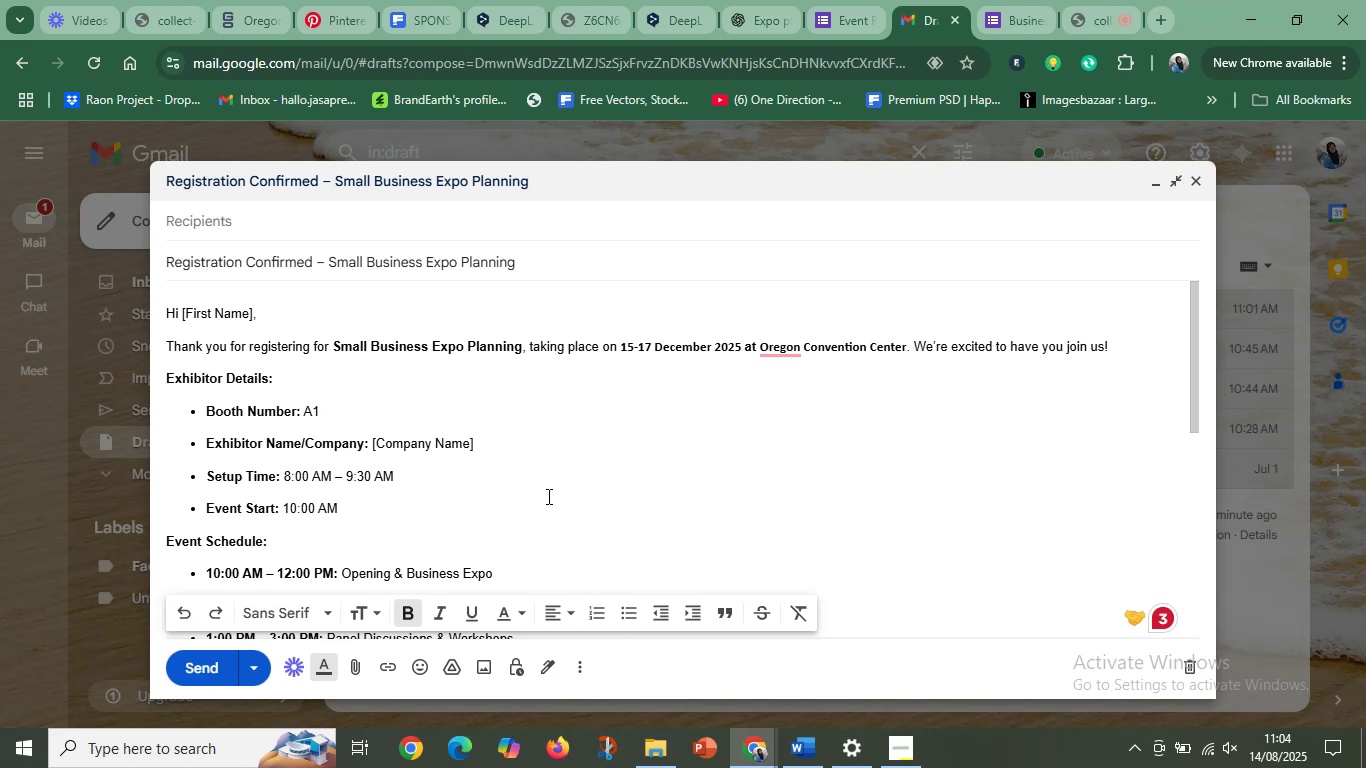 
scroll: coordinate [795, 418], scroll_direction: down, amount: 7.0
 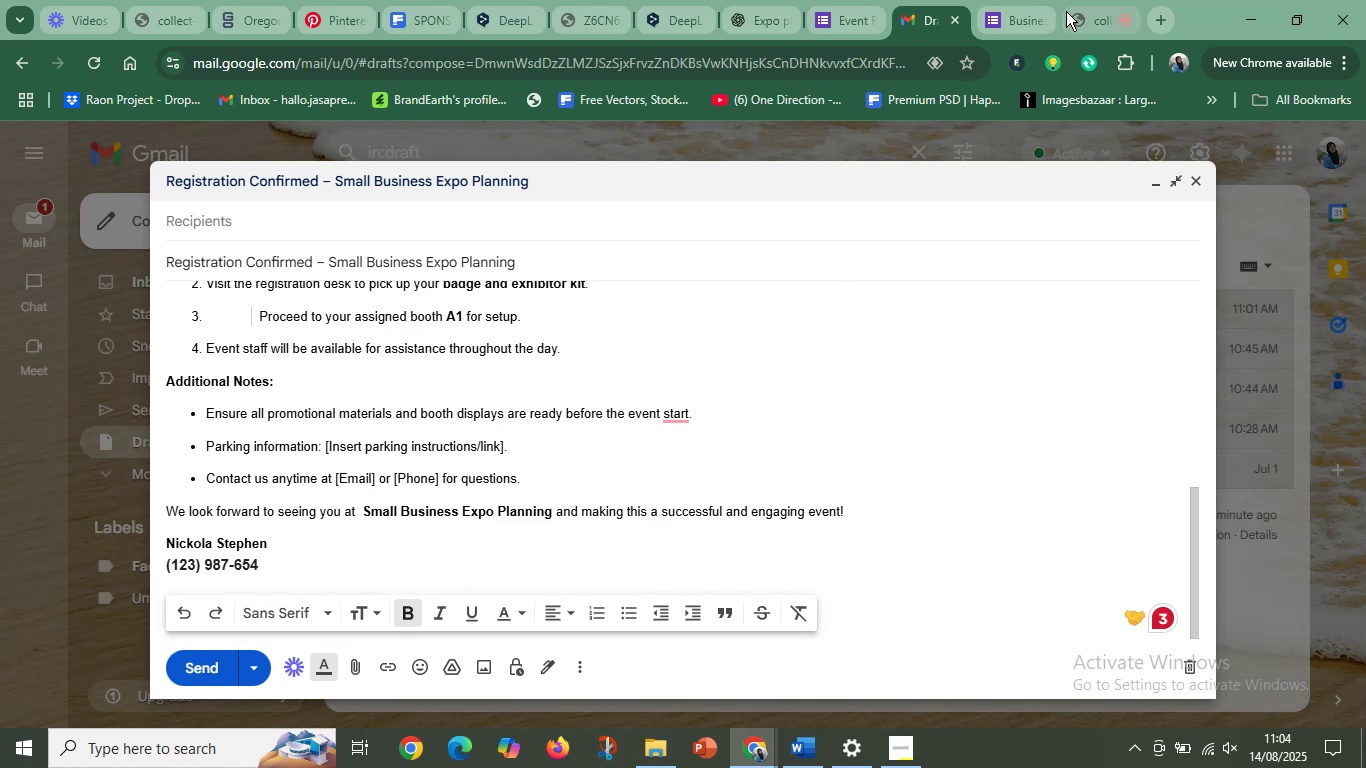 
left_click([1072, 7])
 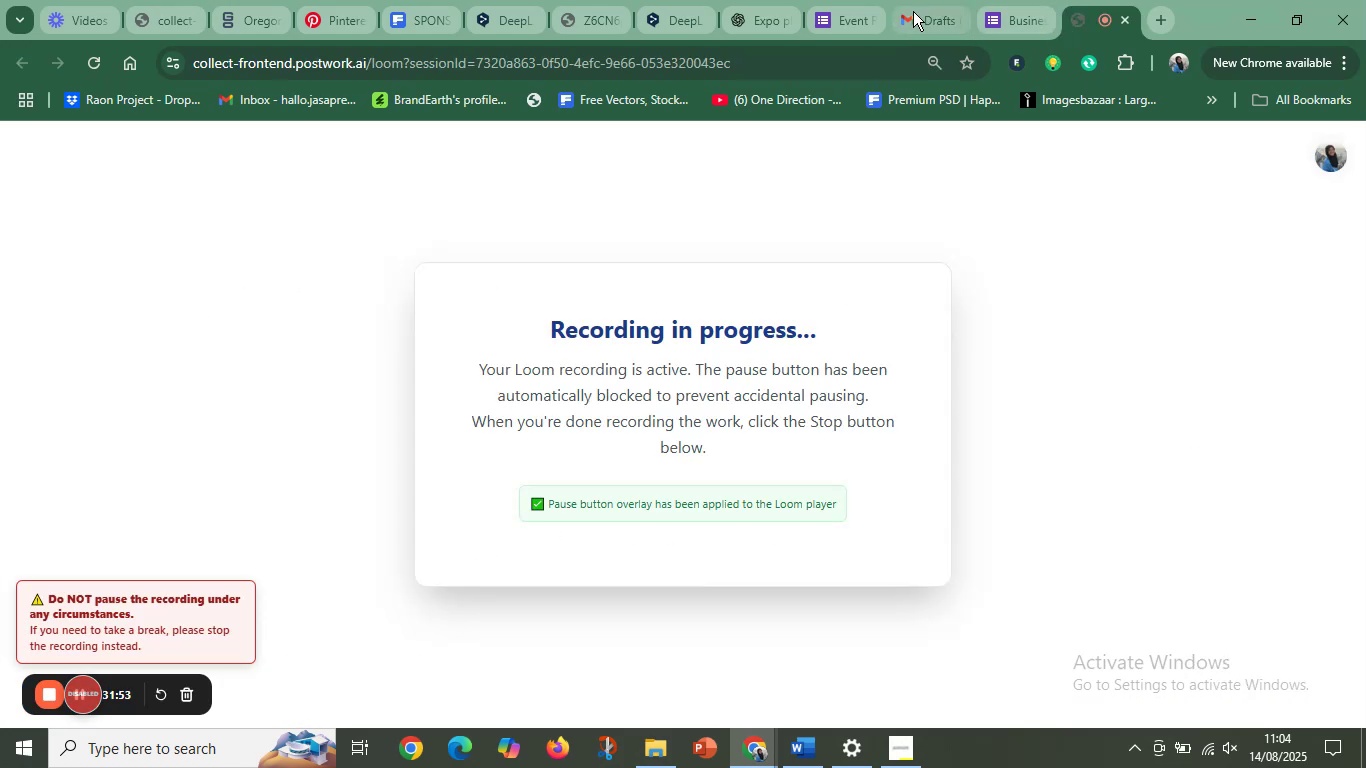 
left_click([907, 9])
 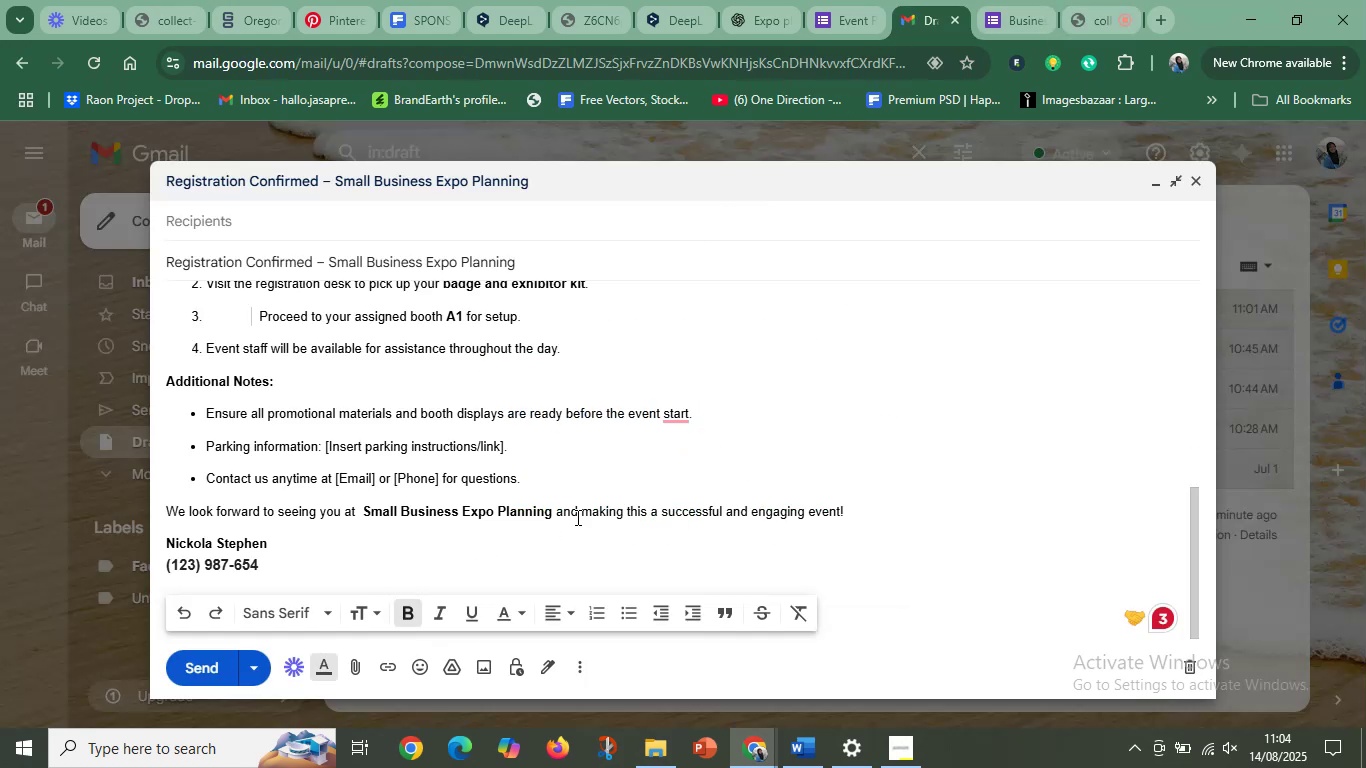 
left_click([288, 553])
 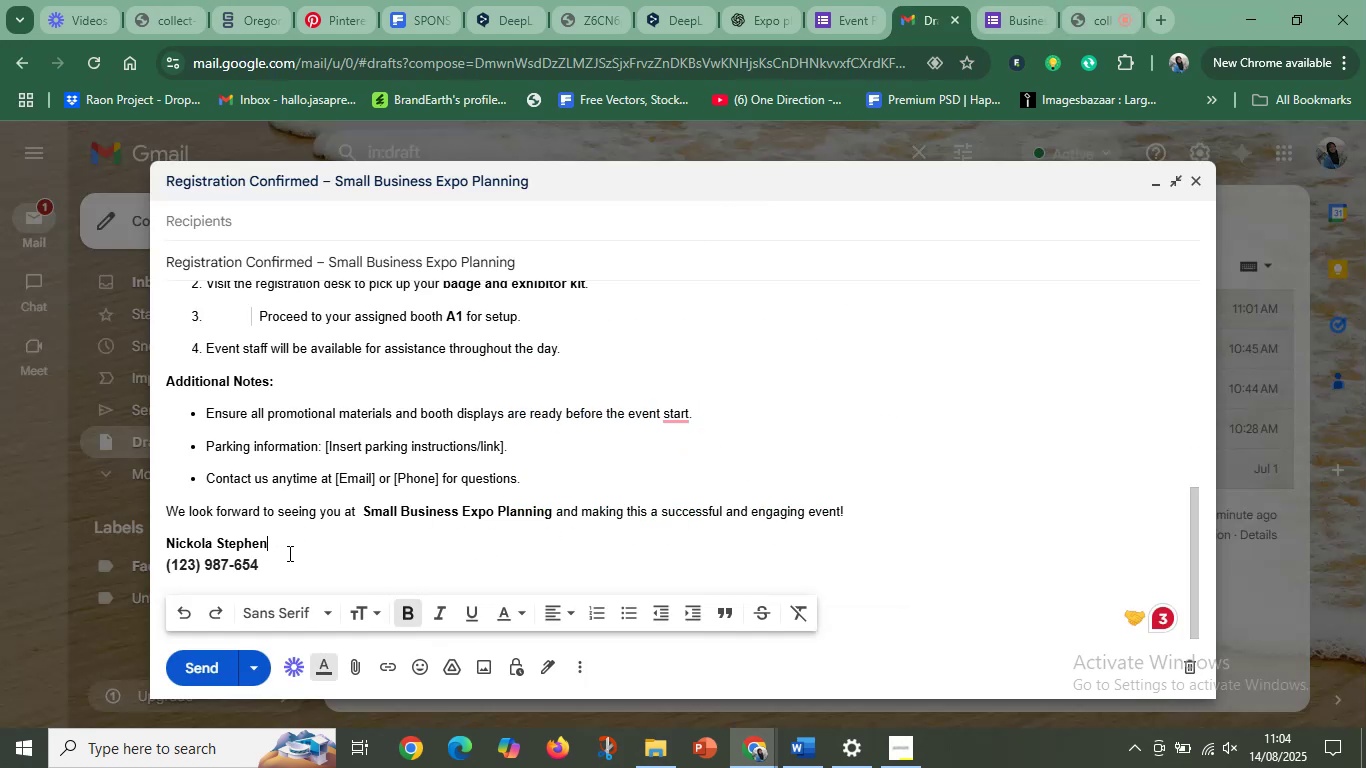 
scroll: coordinate [288, 553], scroll_direction: down, amount: 4.0
 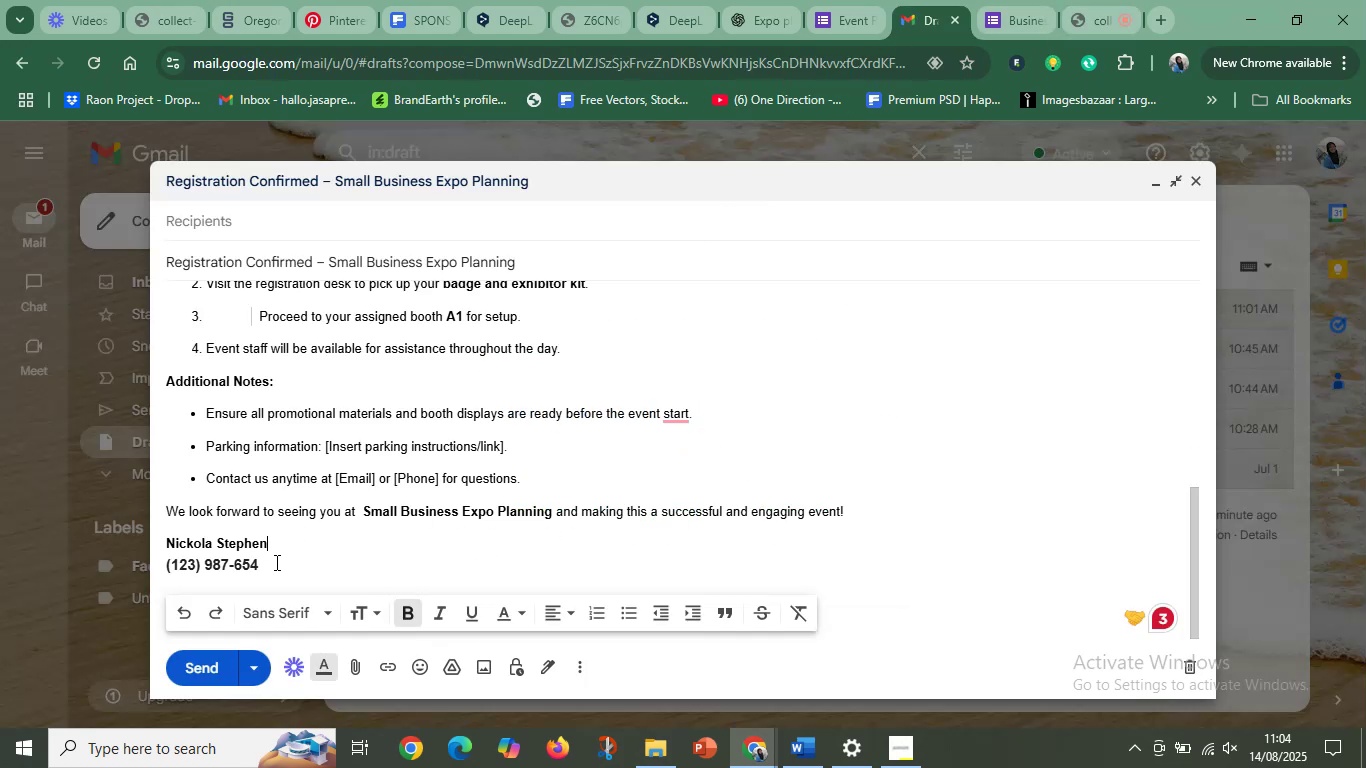 
left_click([275, 562])
 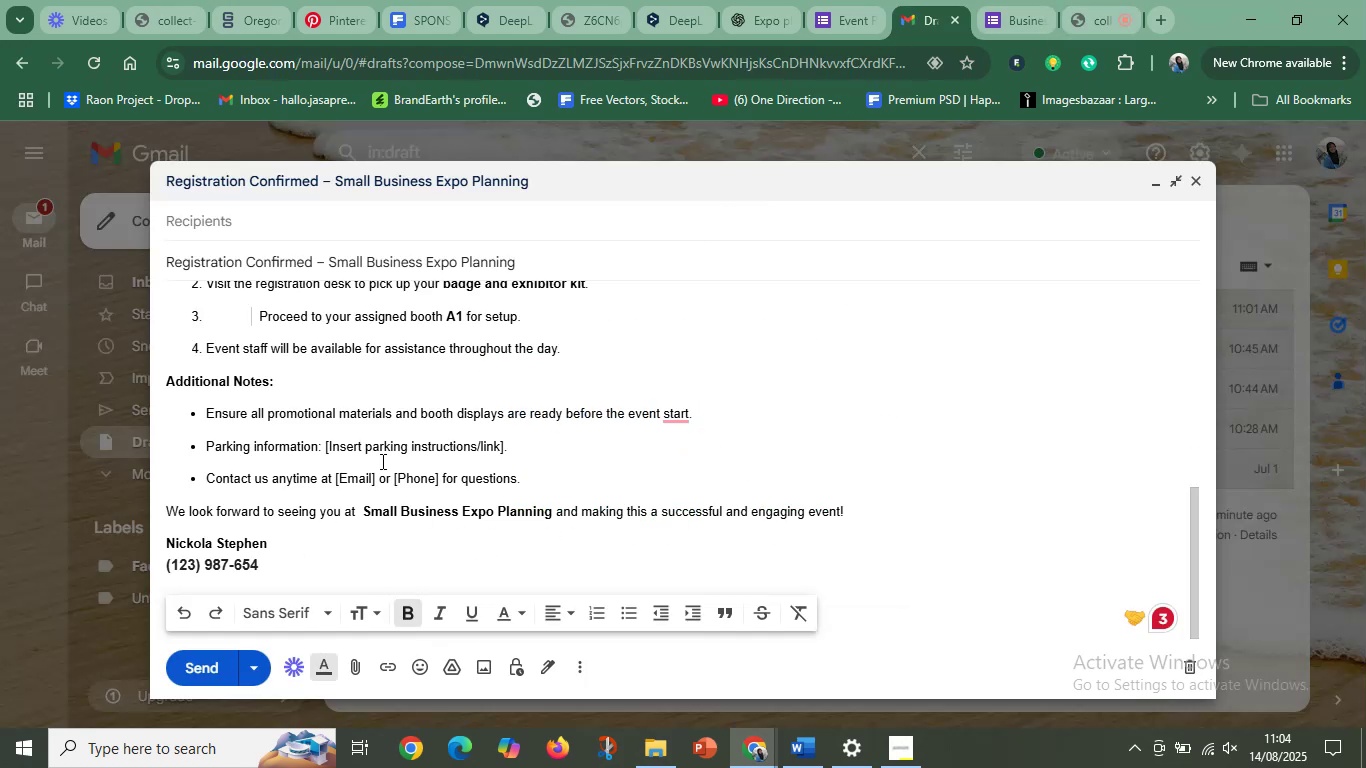 
scroll: coordinate [405, 441], scroll_direction: up, amount: 4.0
 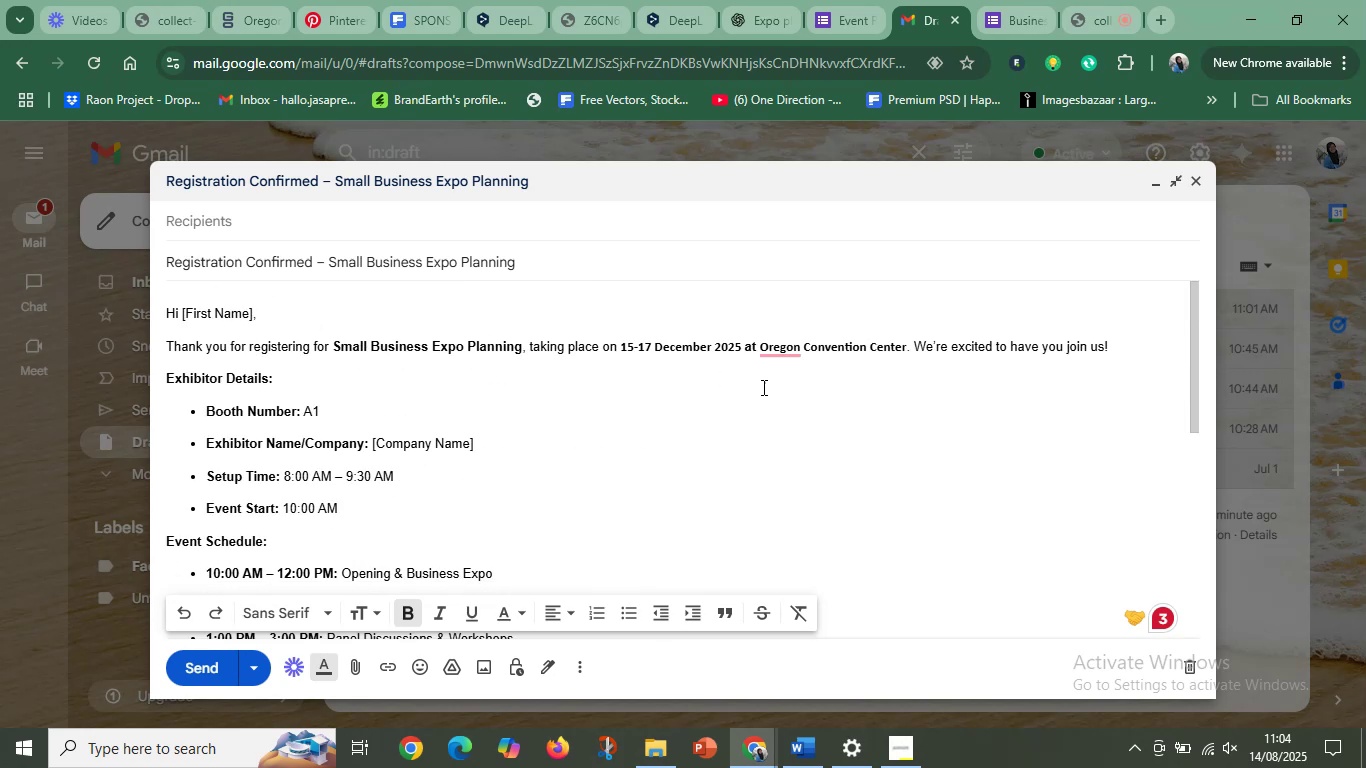 
left_click([587, 471])
 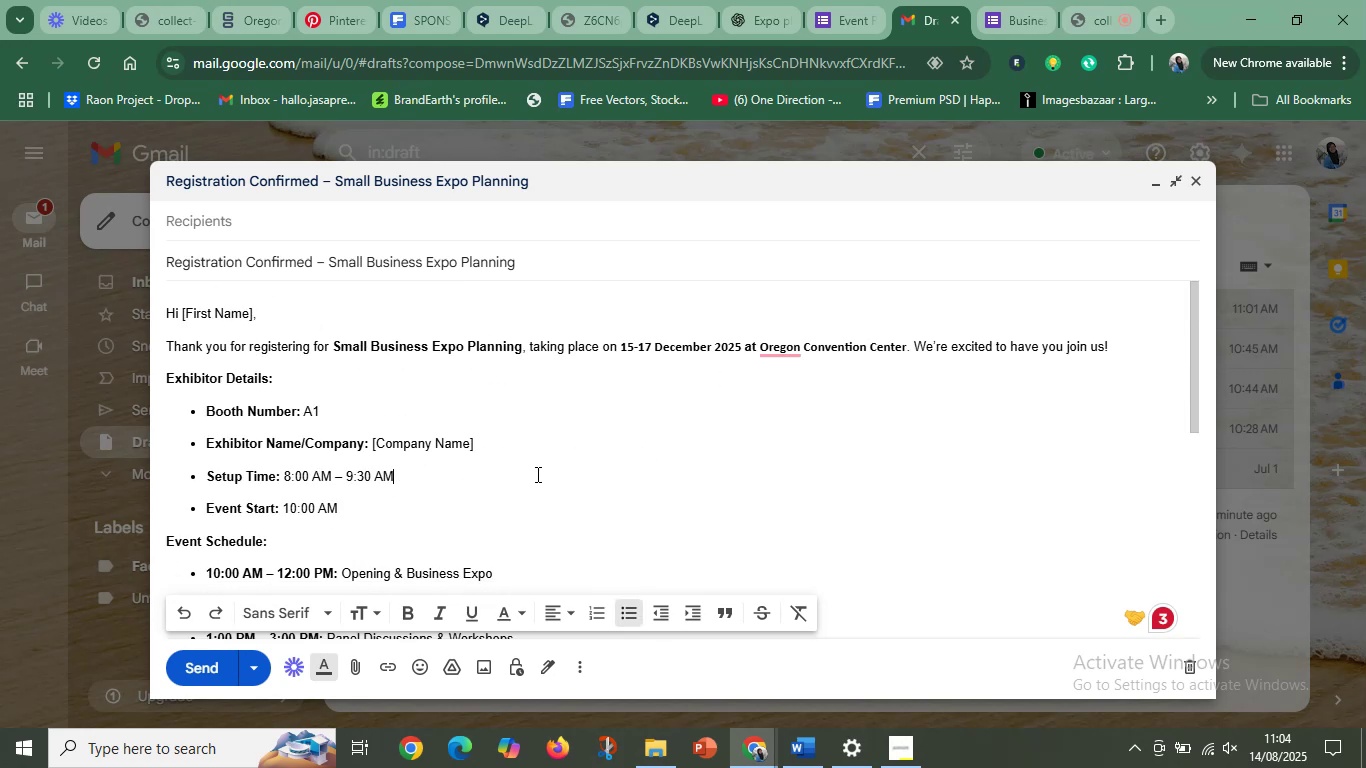 
scroll: coordinate [522, 475], scroll_direction: down, amount: 10.0
 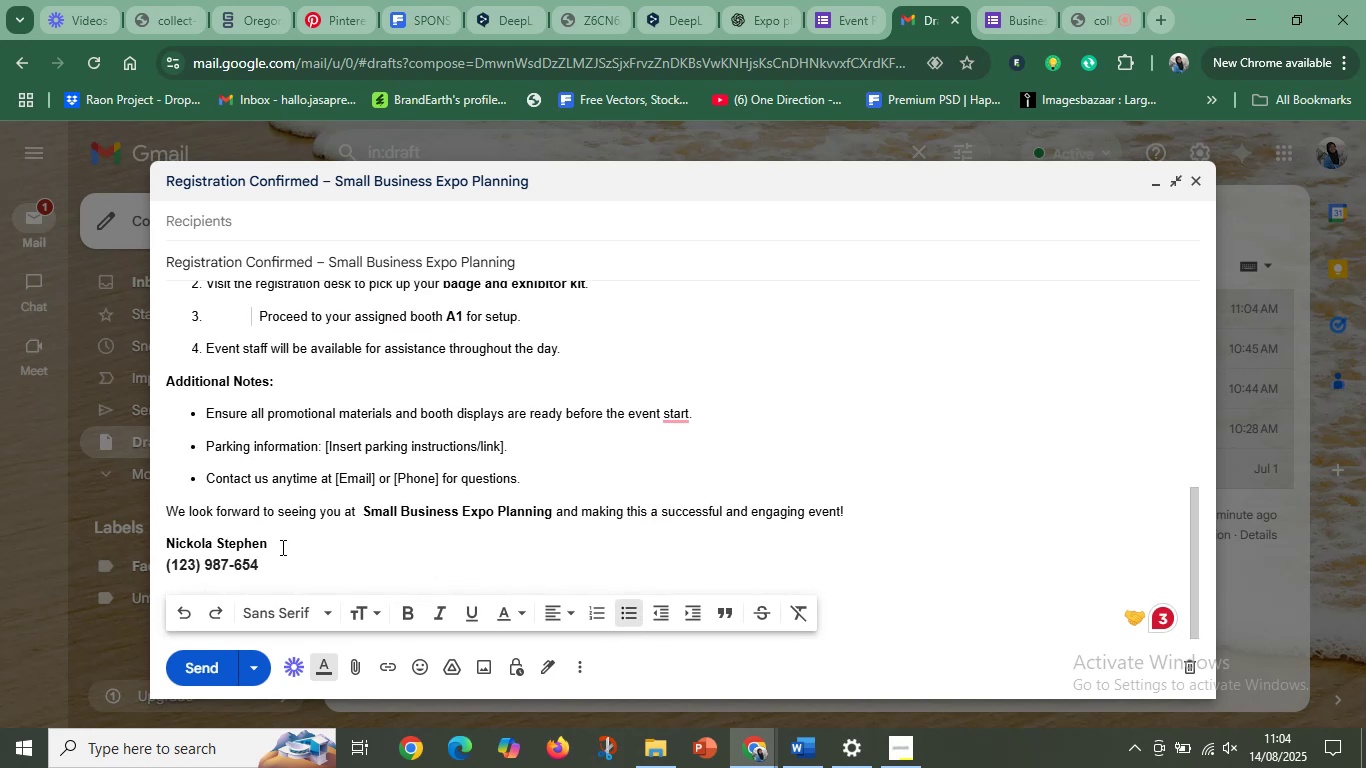 
left_click([283, 550])
 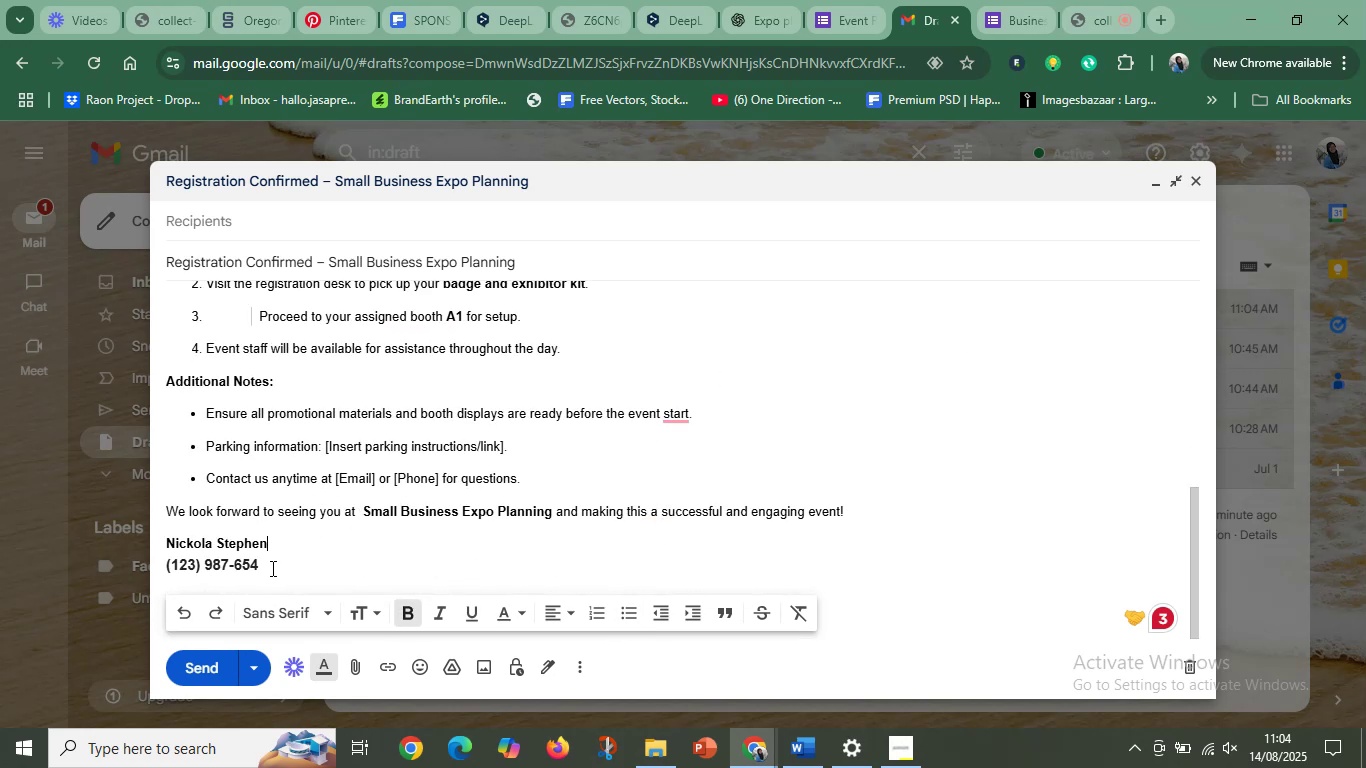 
left_click([271, 568])
 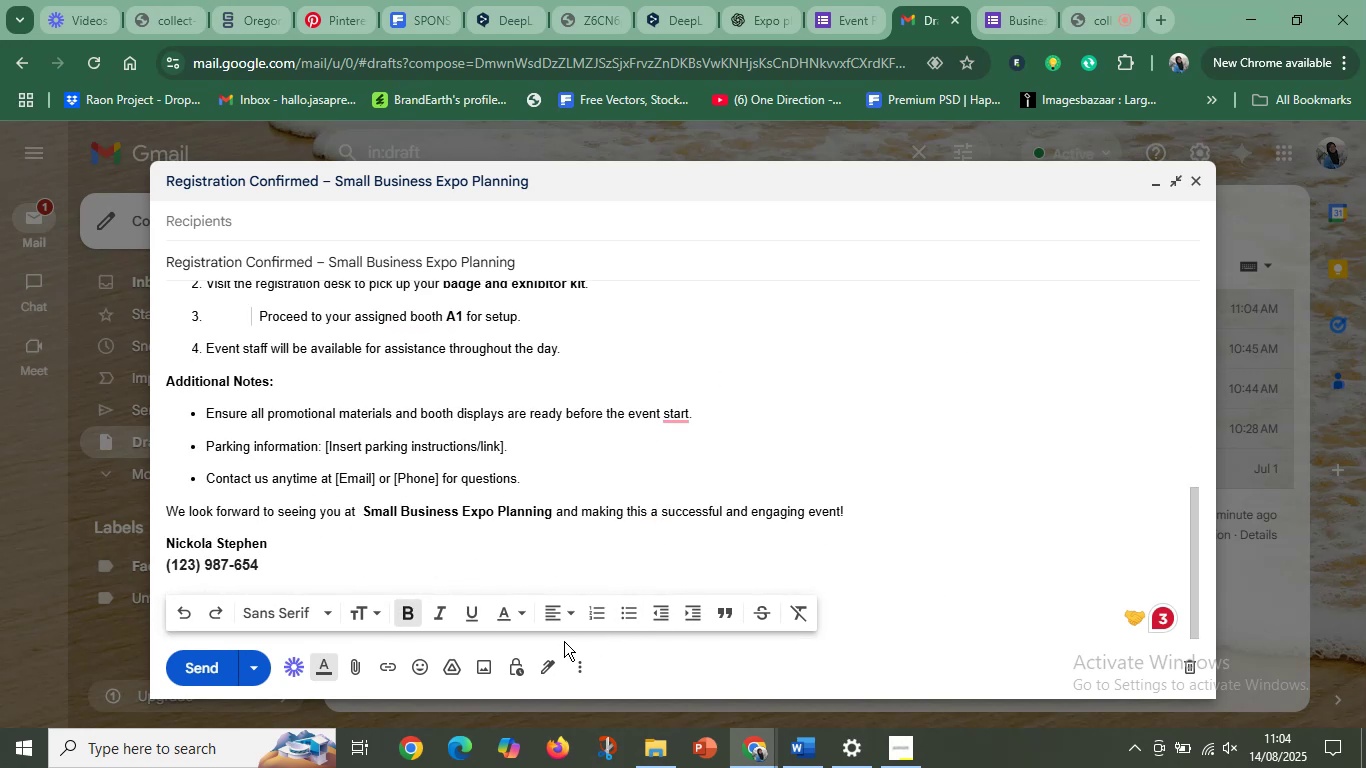 
left_click([586, 663])
 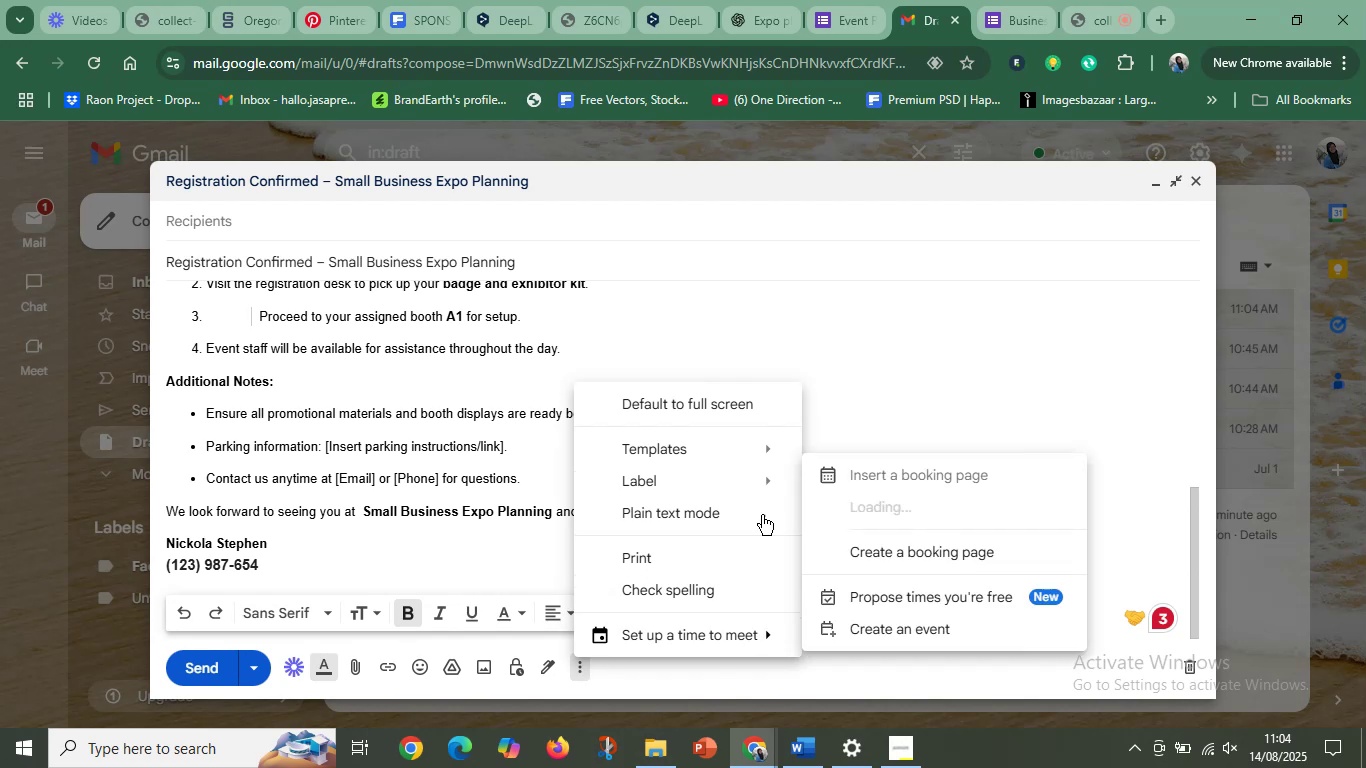 
mouse_move([770, 452])
 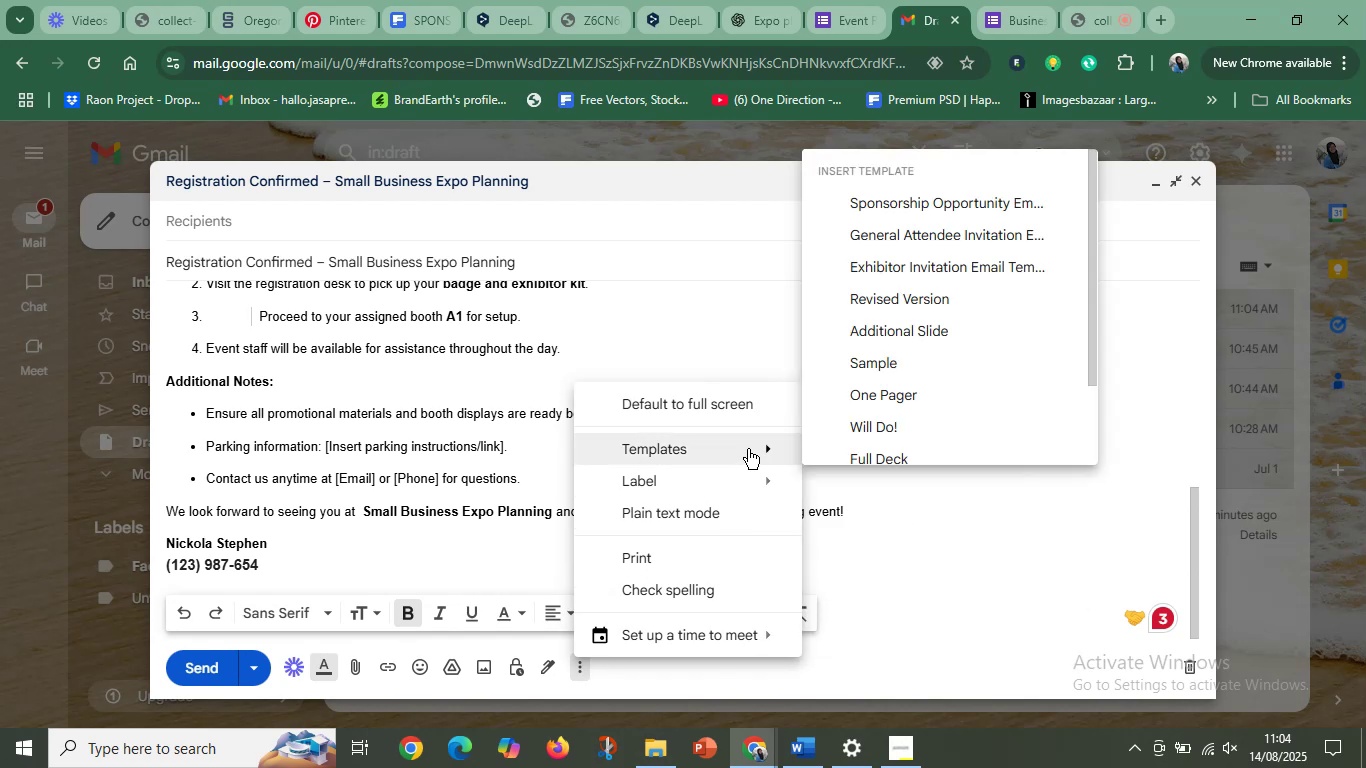 
scroll: coordinate [688, 516], scroll_direction: down, amount: 9.0
 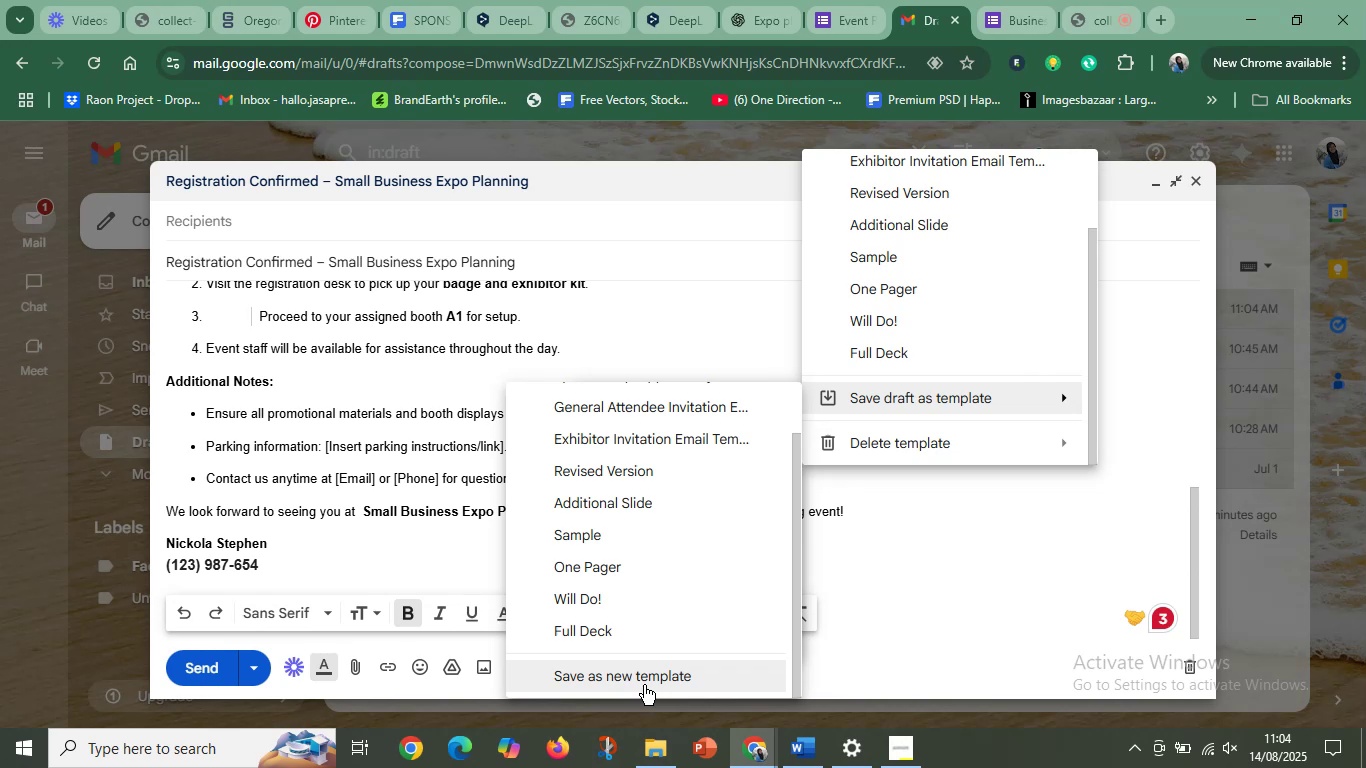 
left_click([644, 685])
 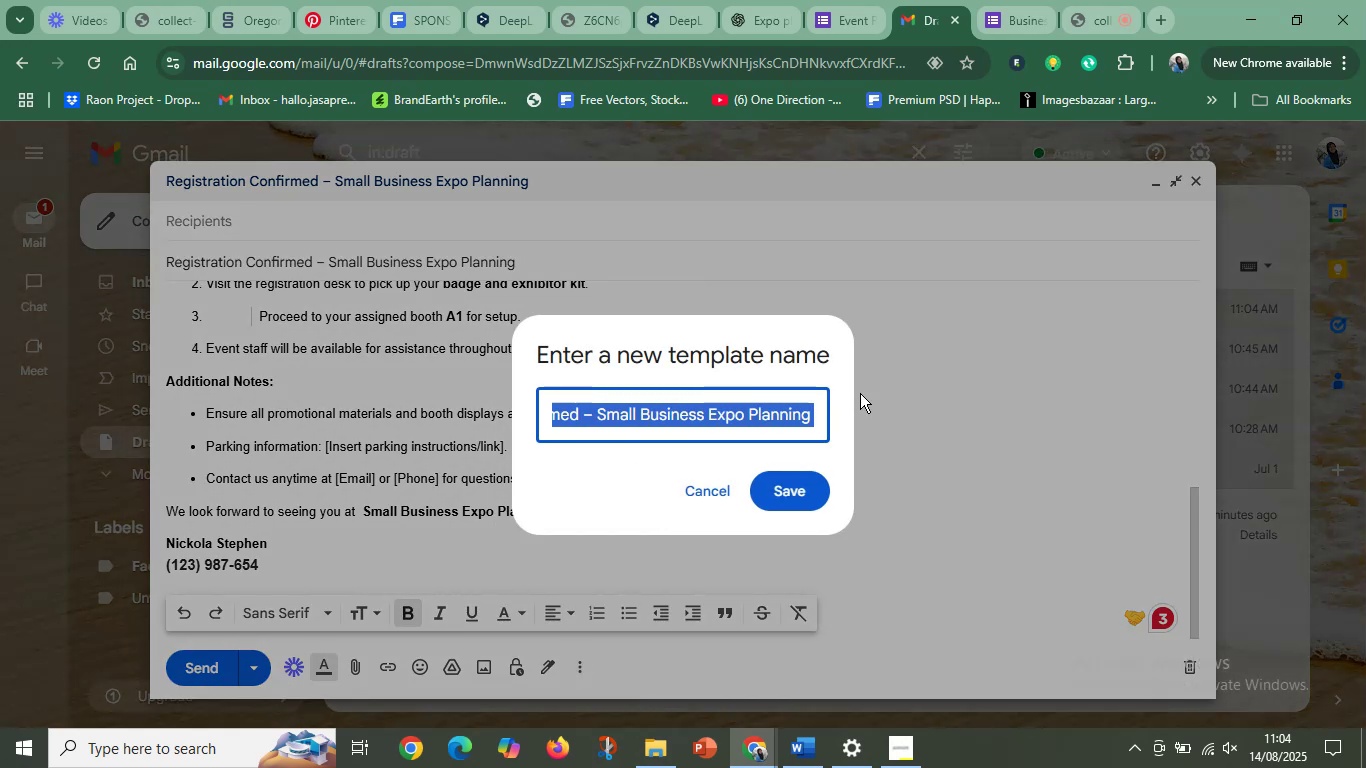 
left_click([814, 753])
 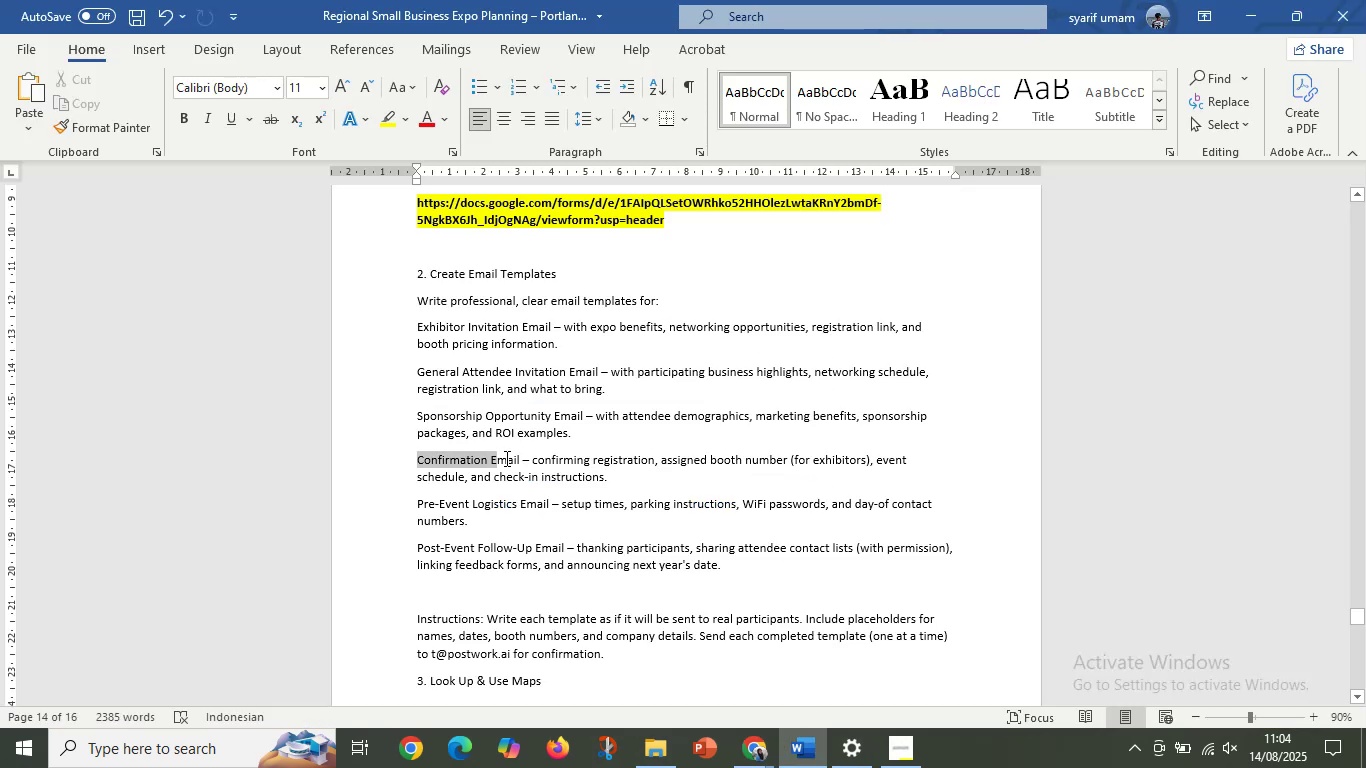 
key(Control+C)
 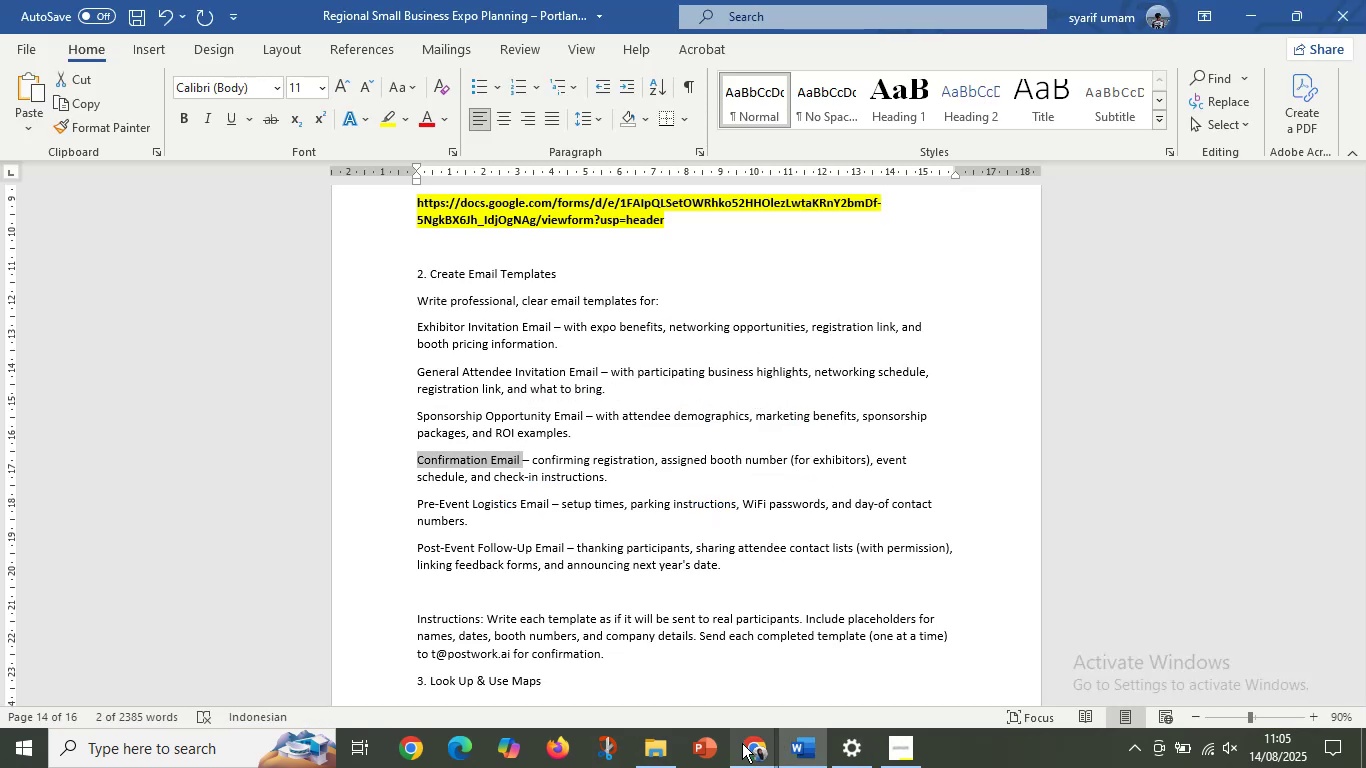 
left_click([756, 767])
 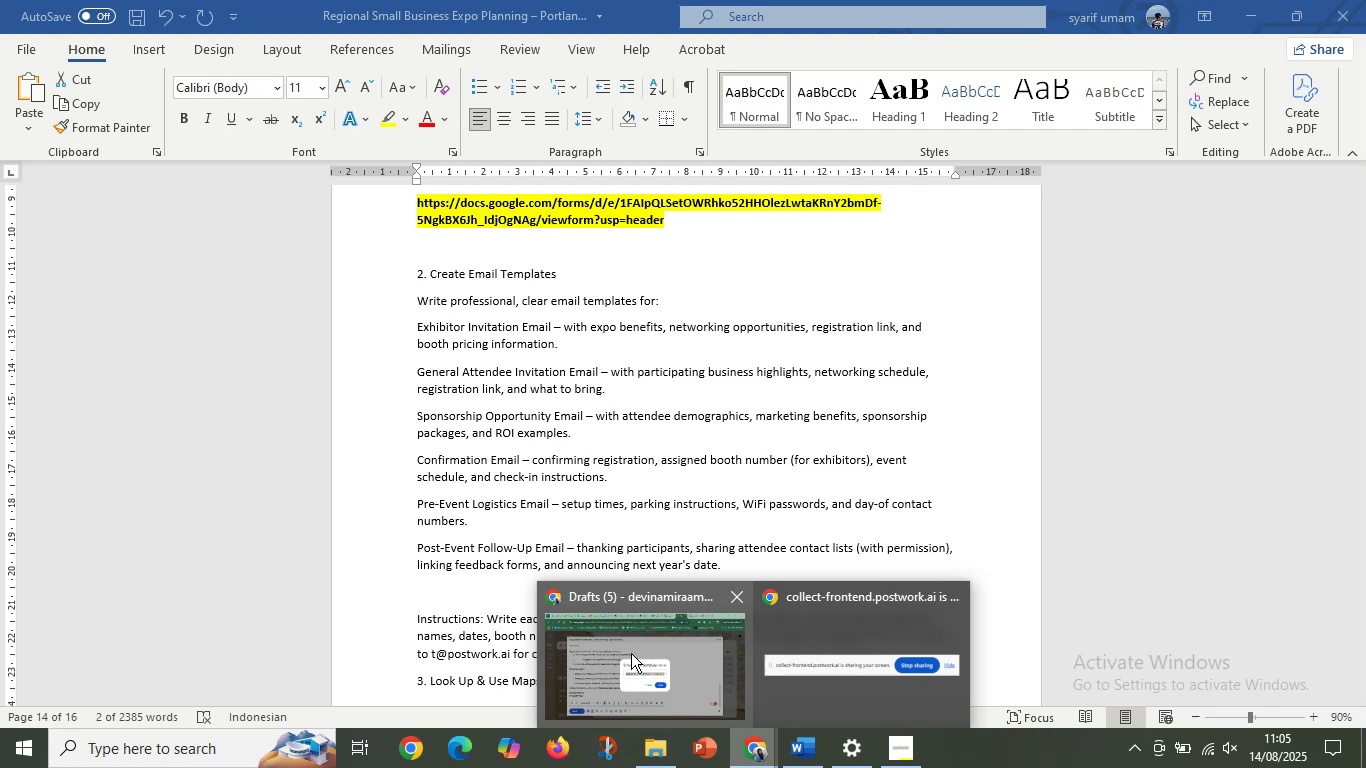 
left_click([632, 654])
 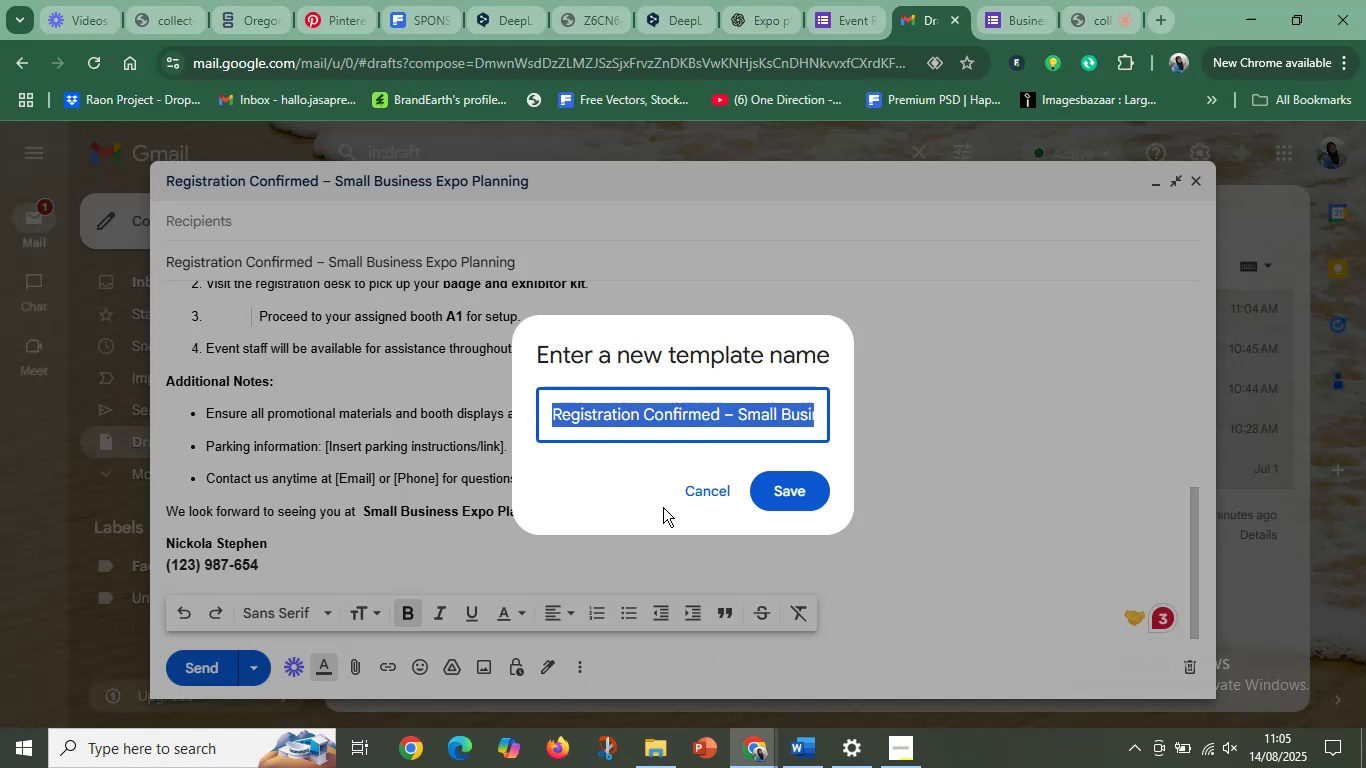 
key(Control+V)
 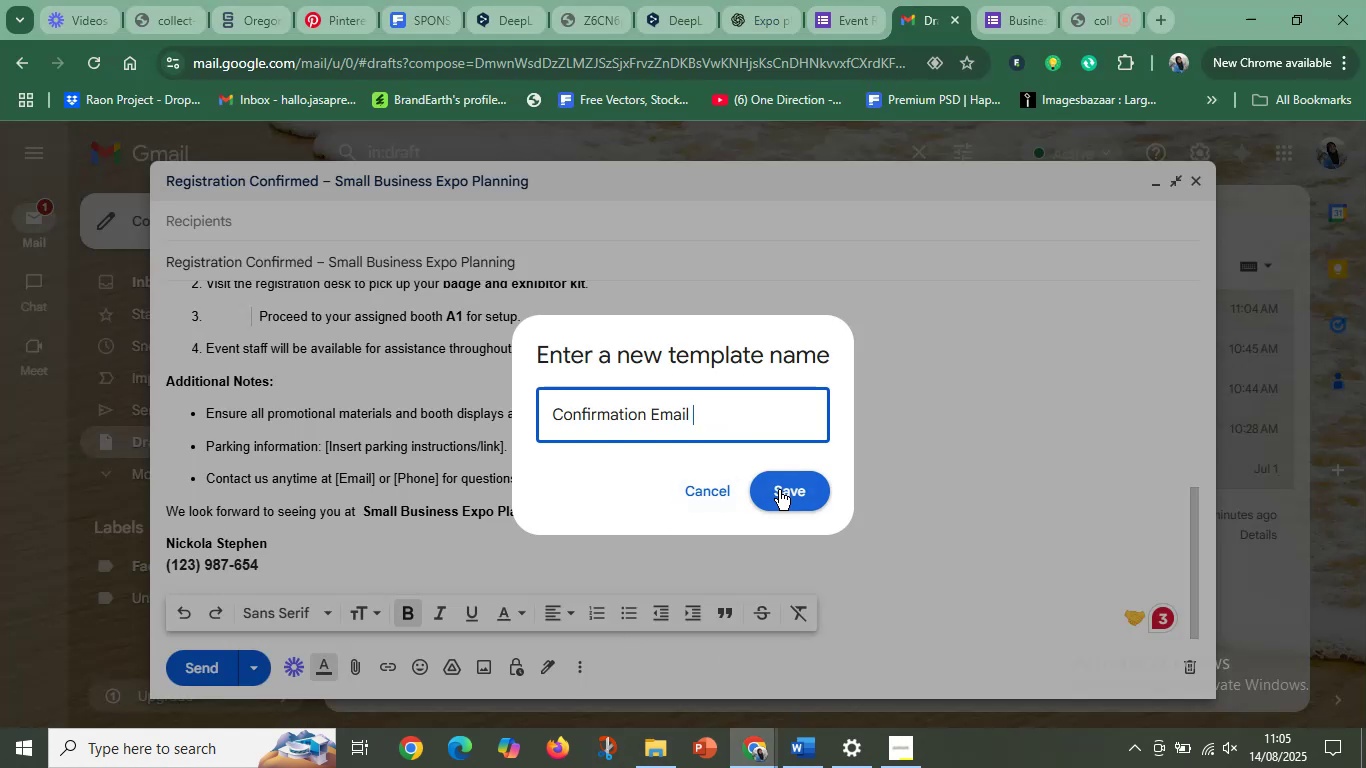 
left_click([779, 490])
 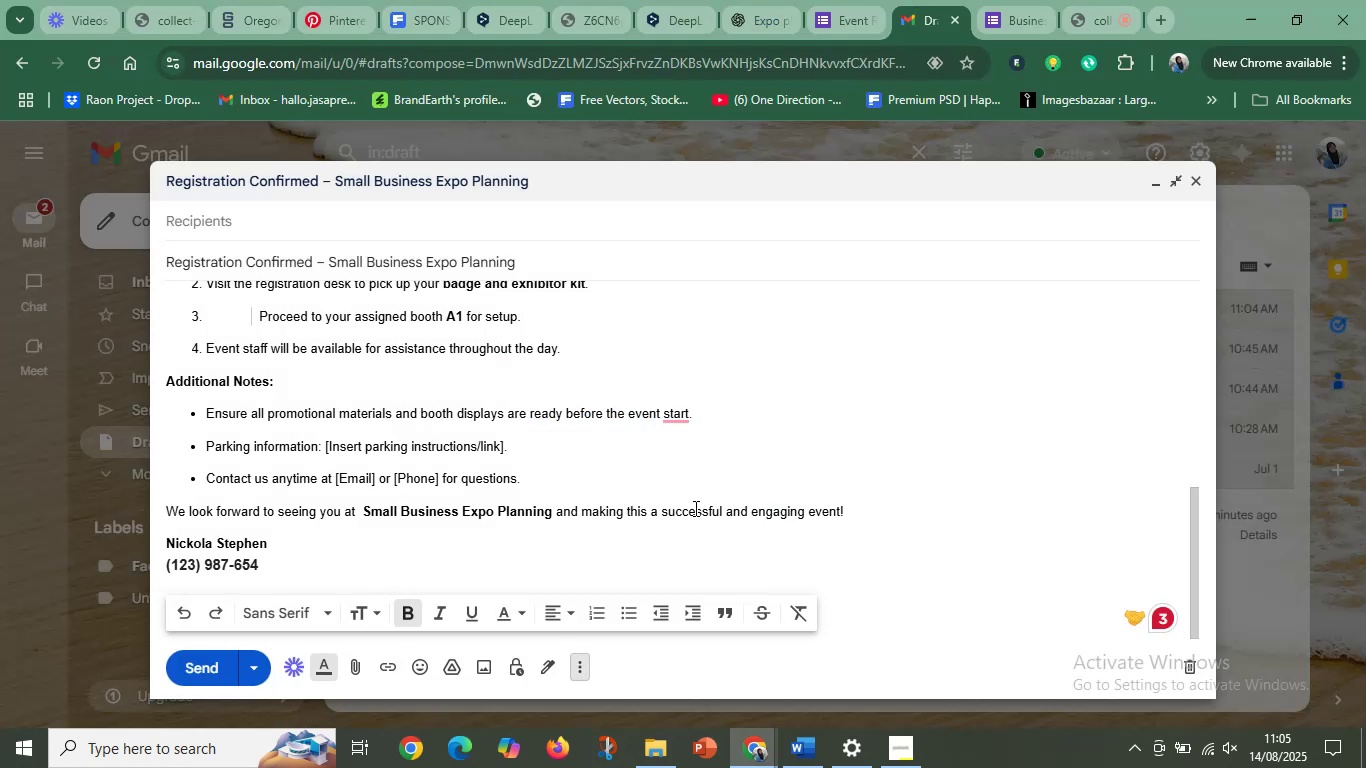 
left_click([732, 497])
 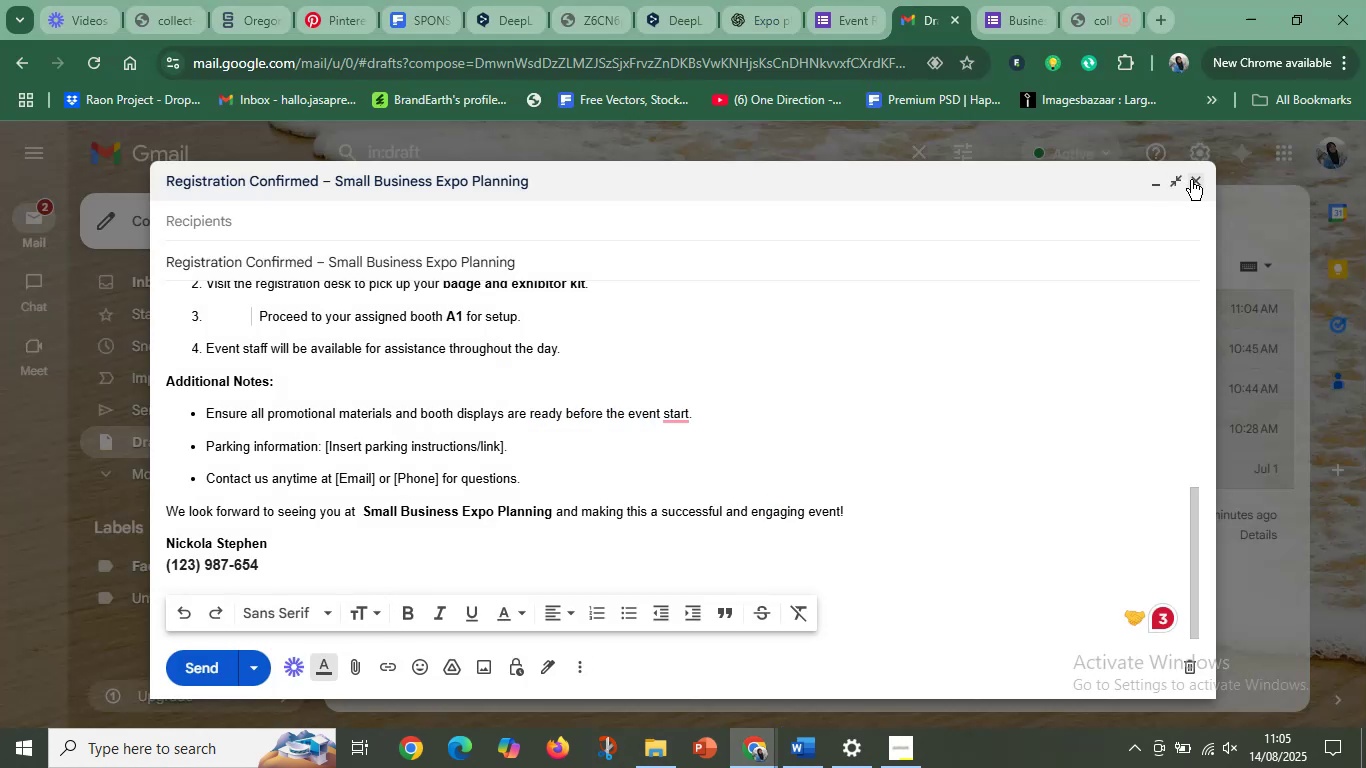 
left_click([1199, 186])
 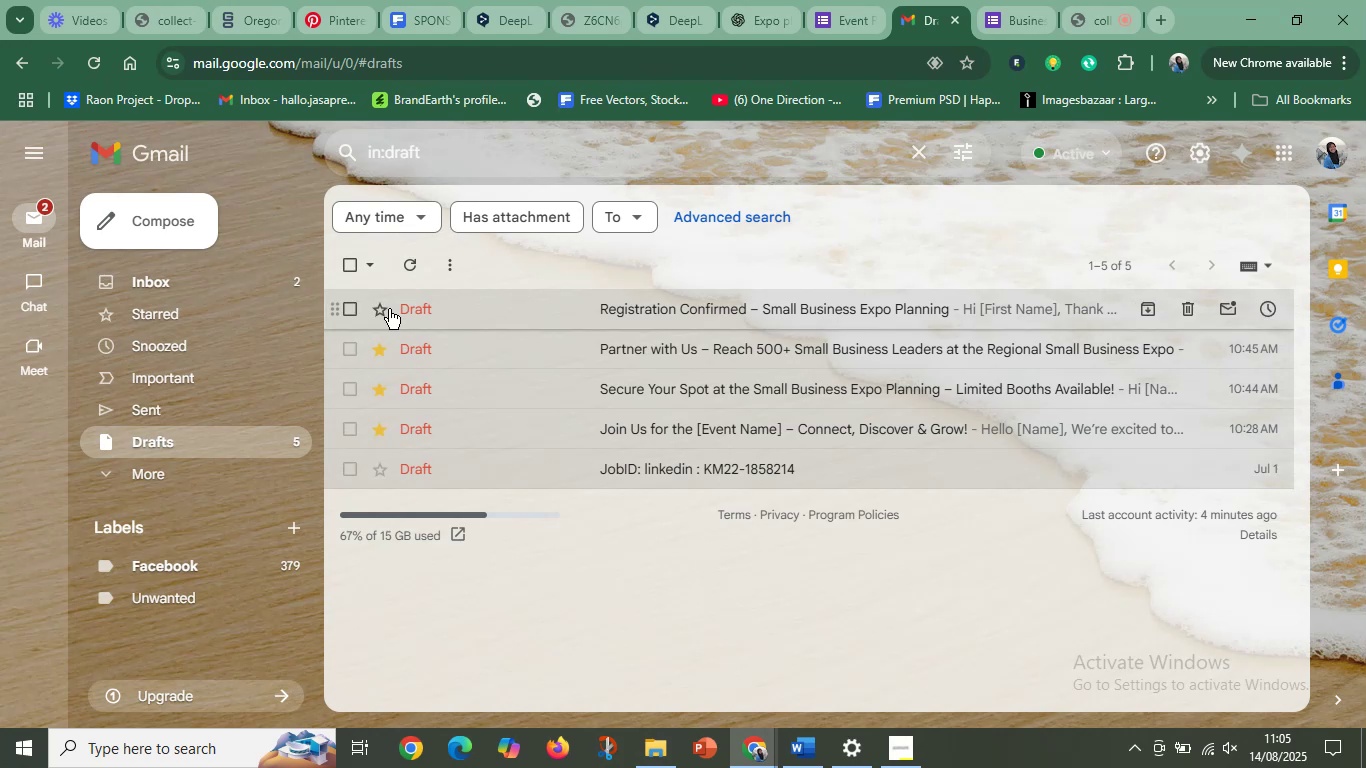 
left_click([385, 309])
 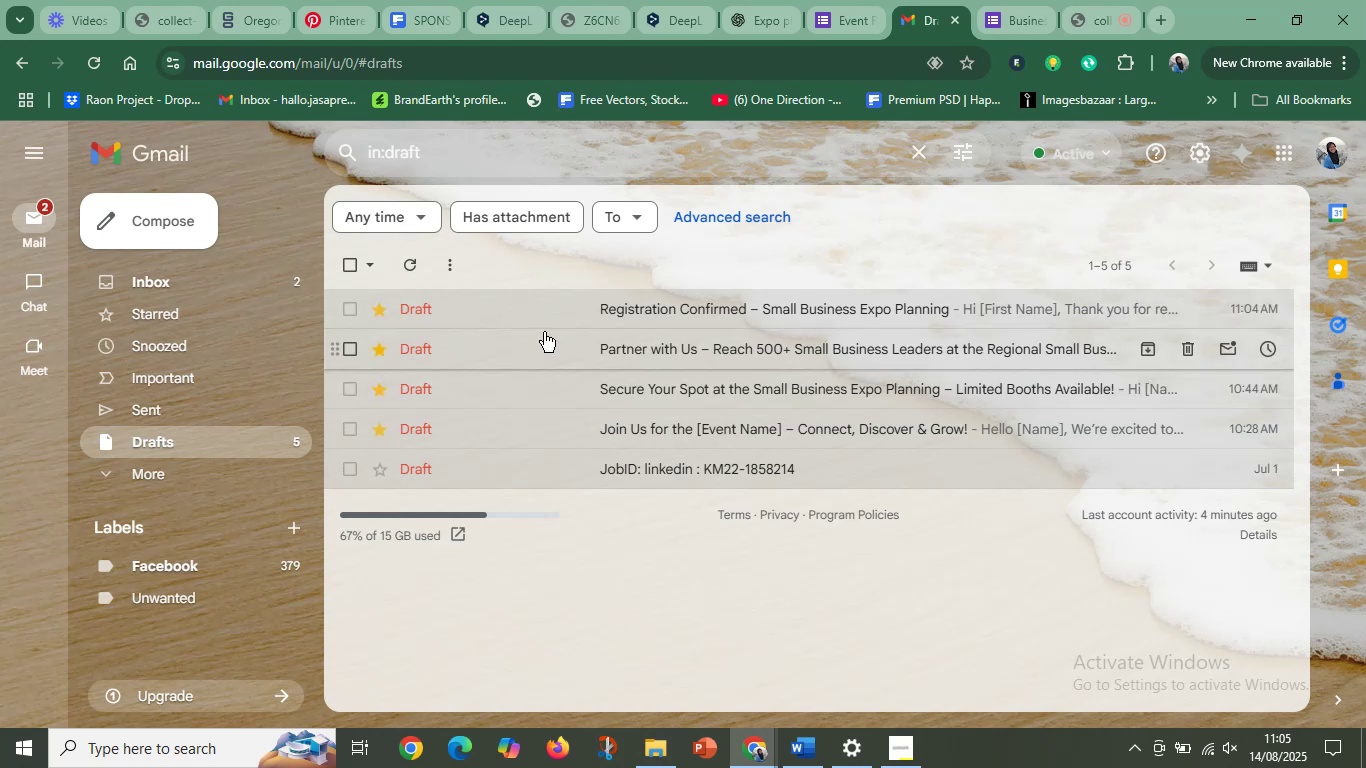 
left_click([545, 328])
 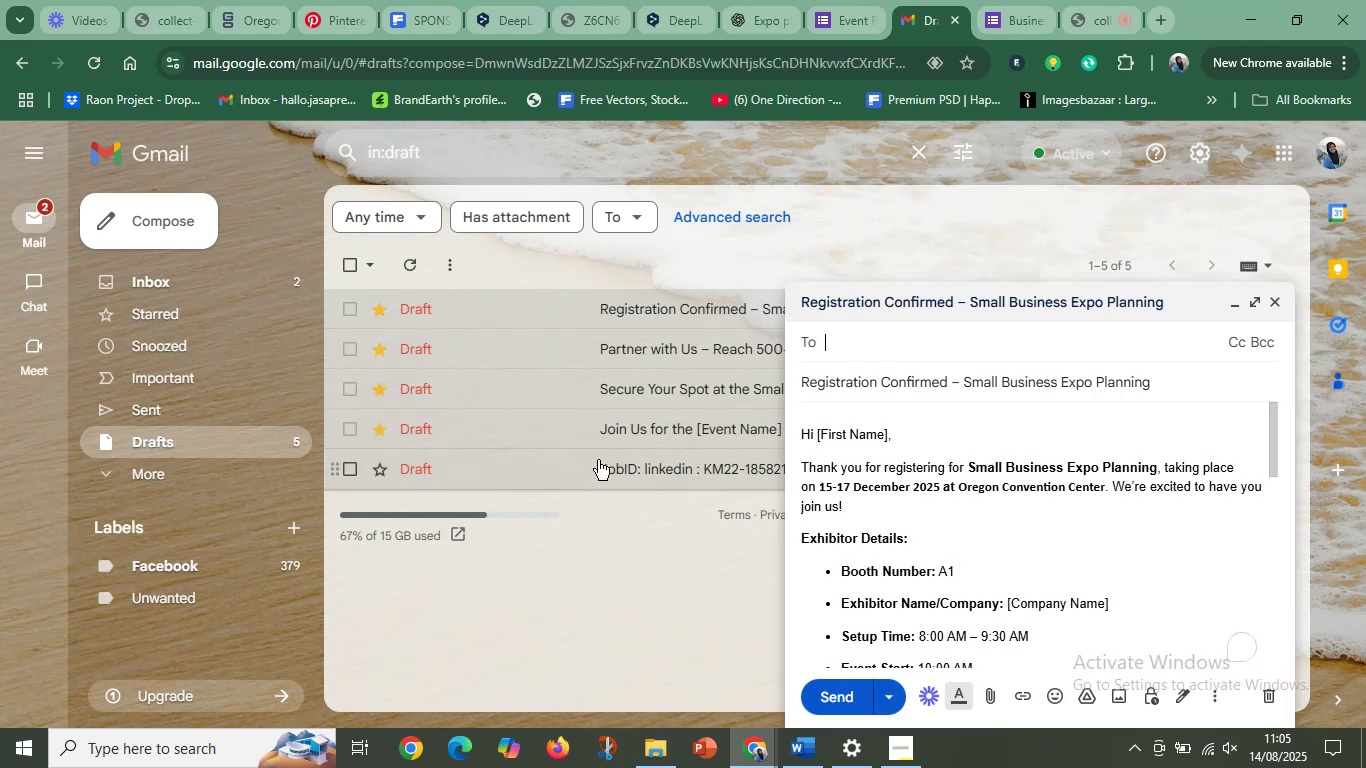 
left_click([522, 342])
 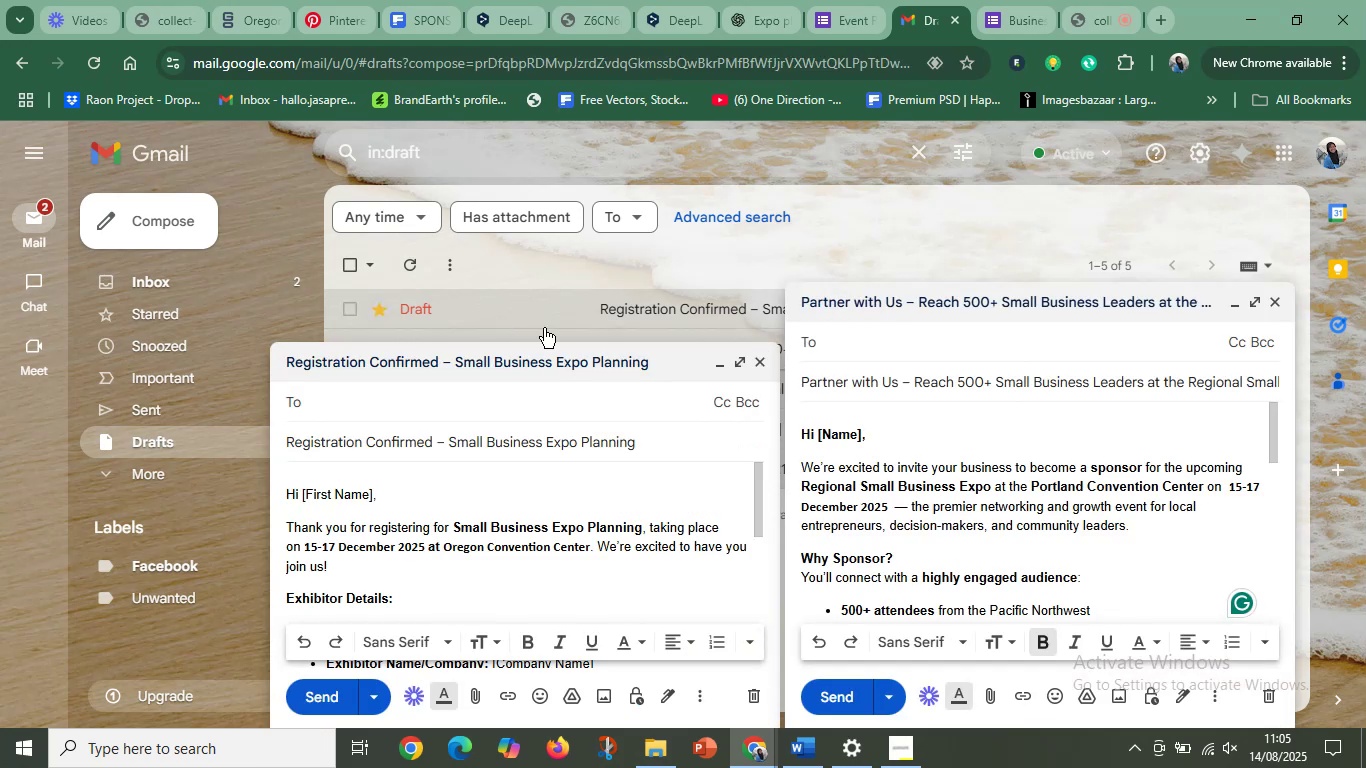 
left_click([765, 364])
 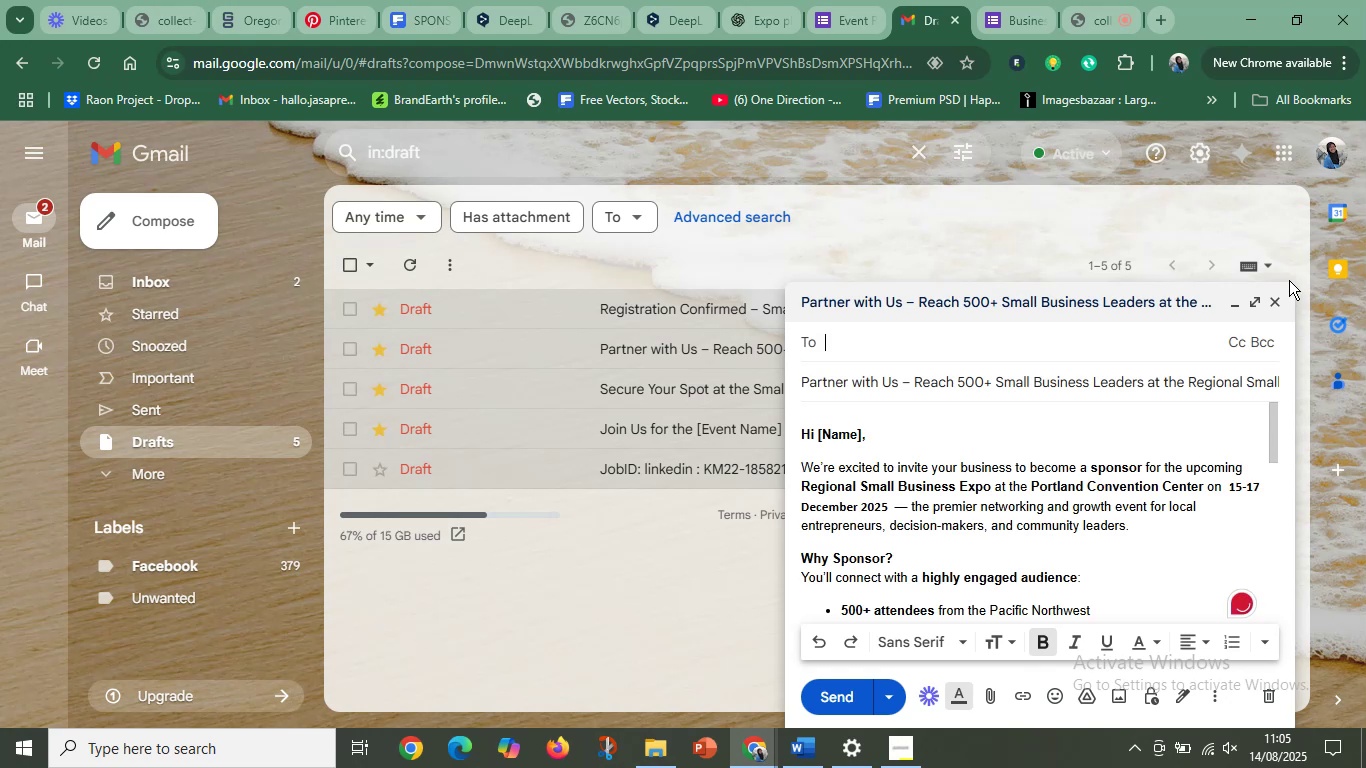 
wait(6.12)
 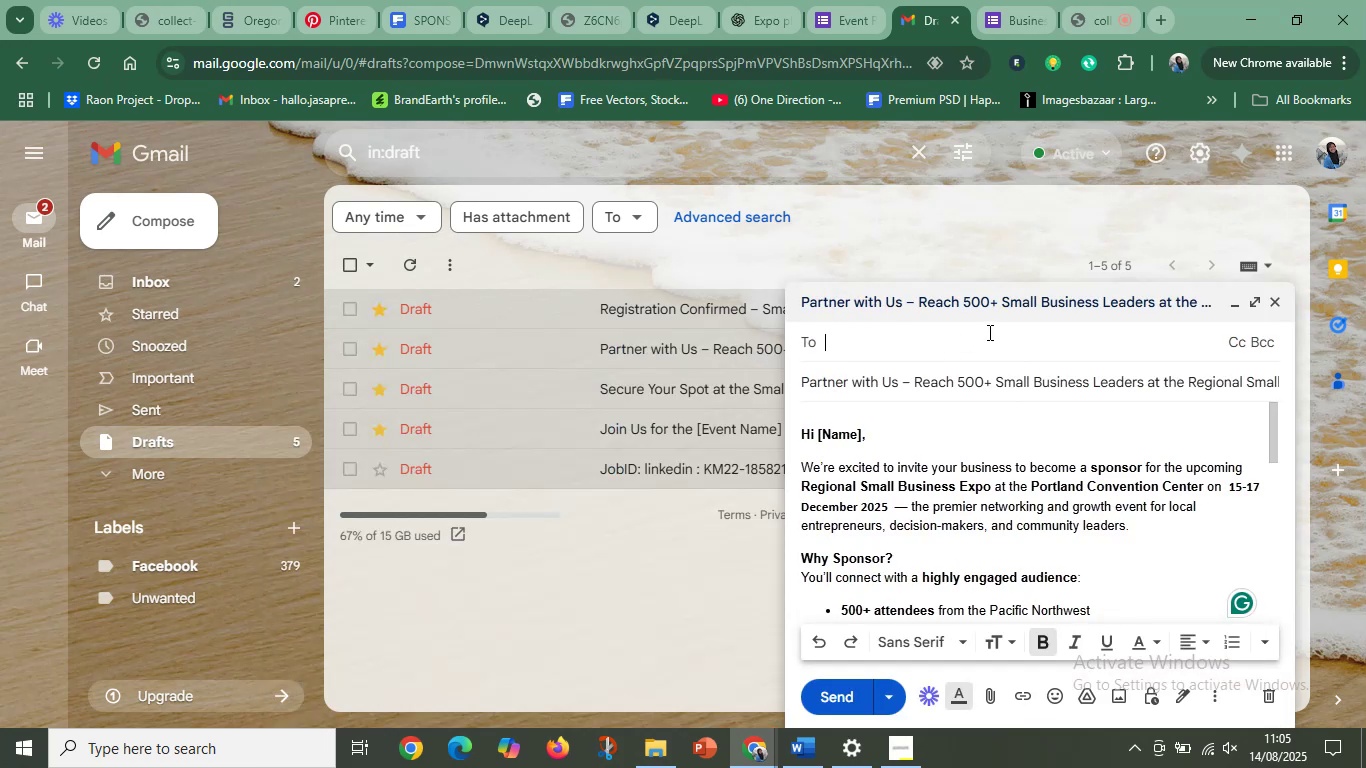 
left_click([1268, 305])
 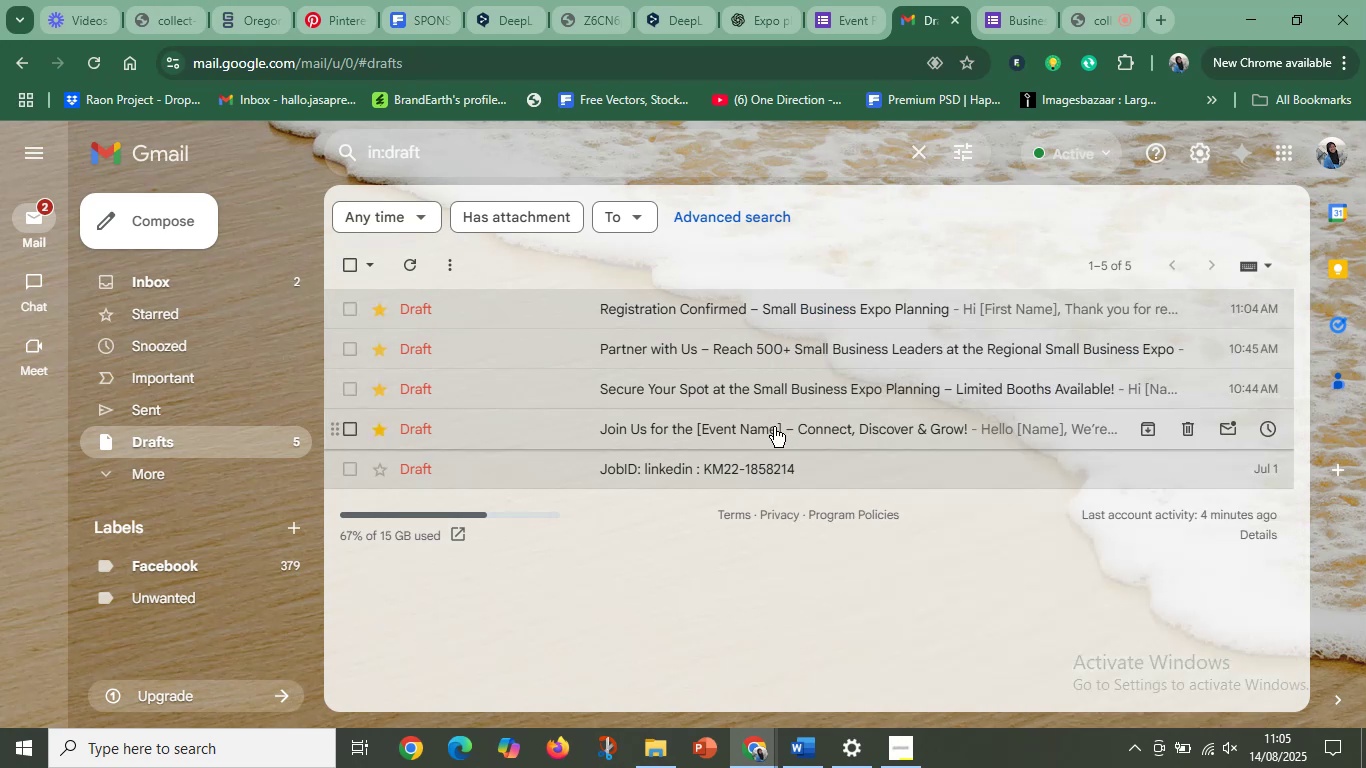 
left_click([573, 579])
 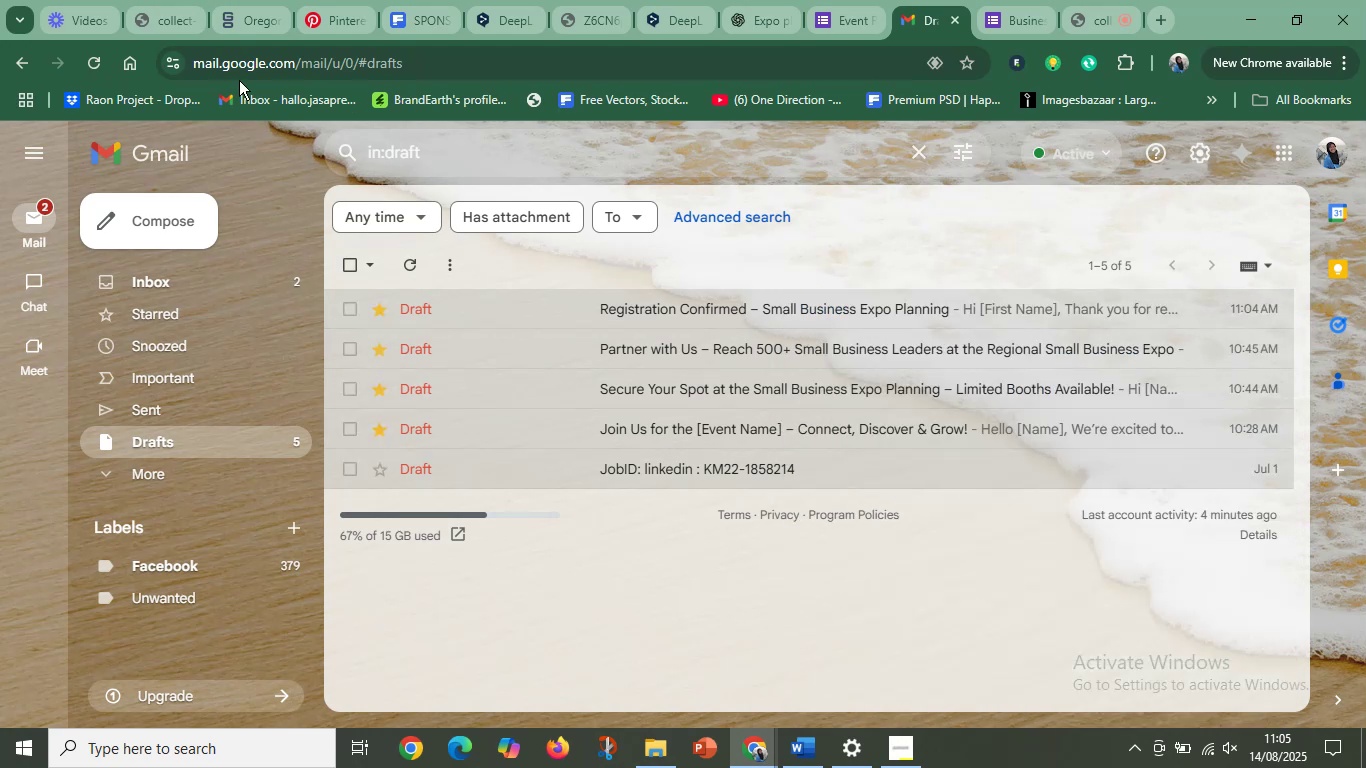 
left_click([164, 214])
 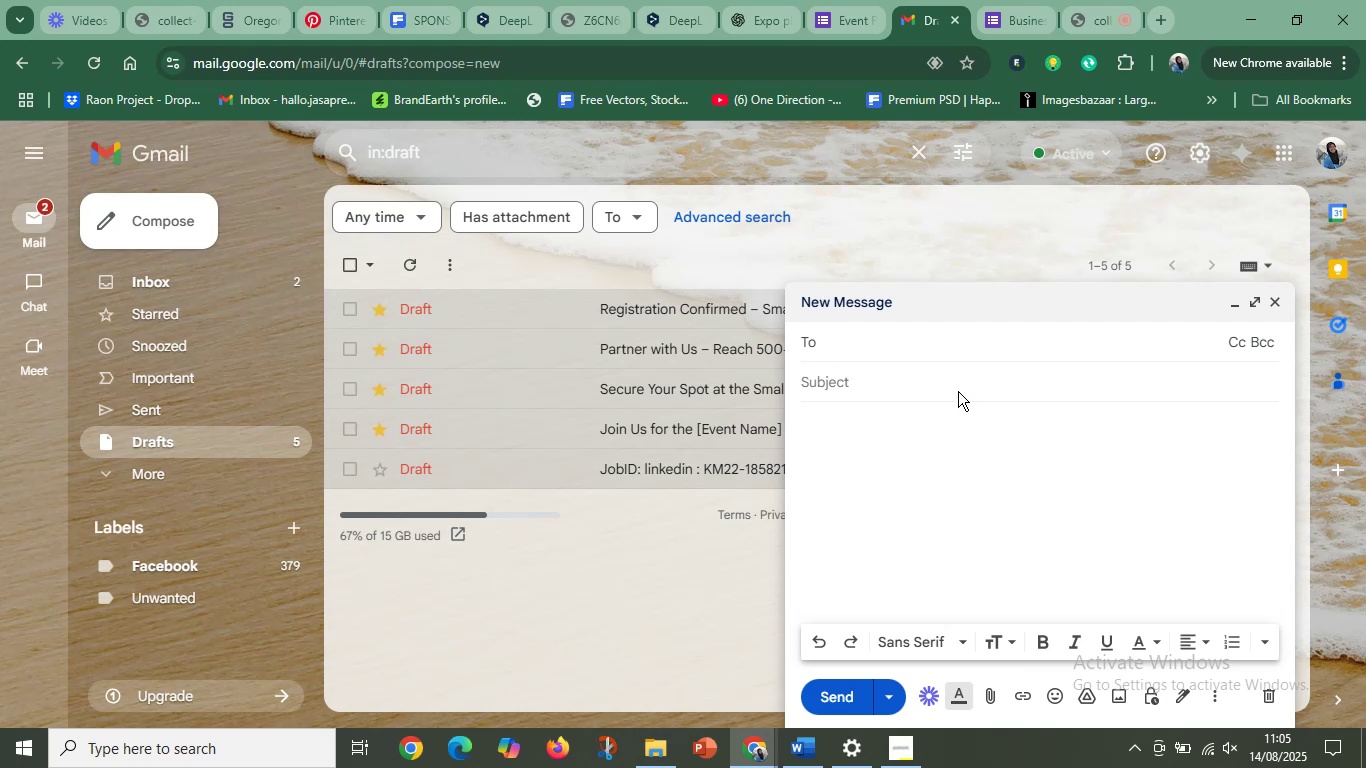 
wait(5.93)
 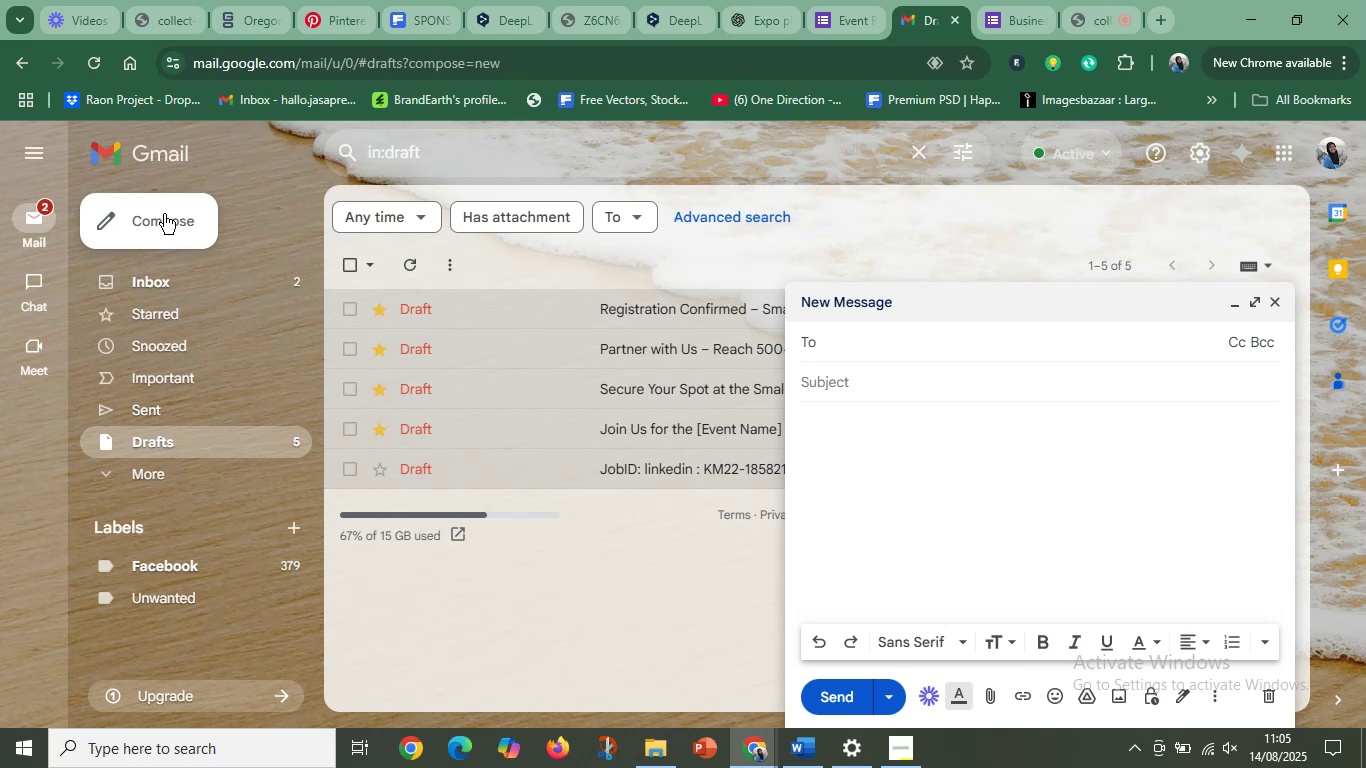 
left_click([1255, 303])
 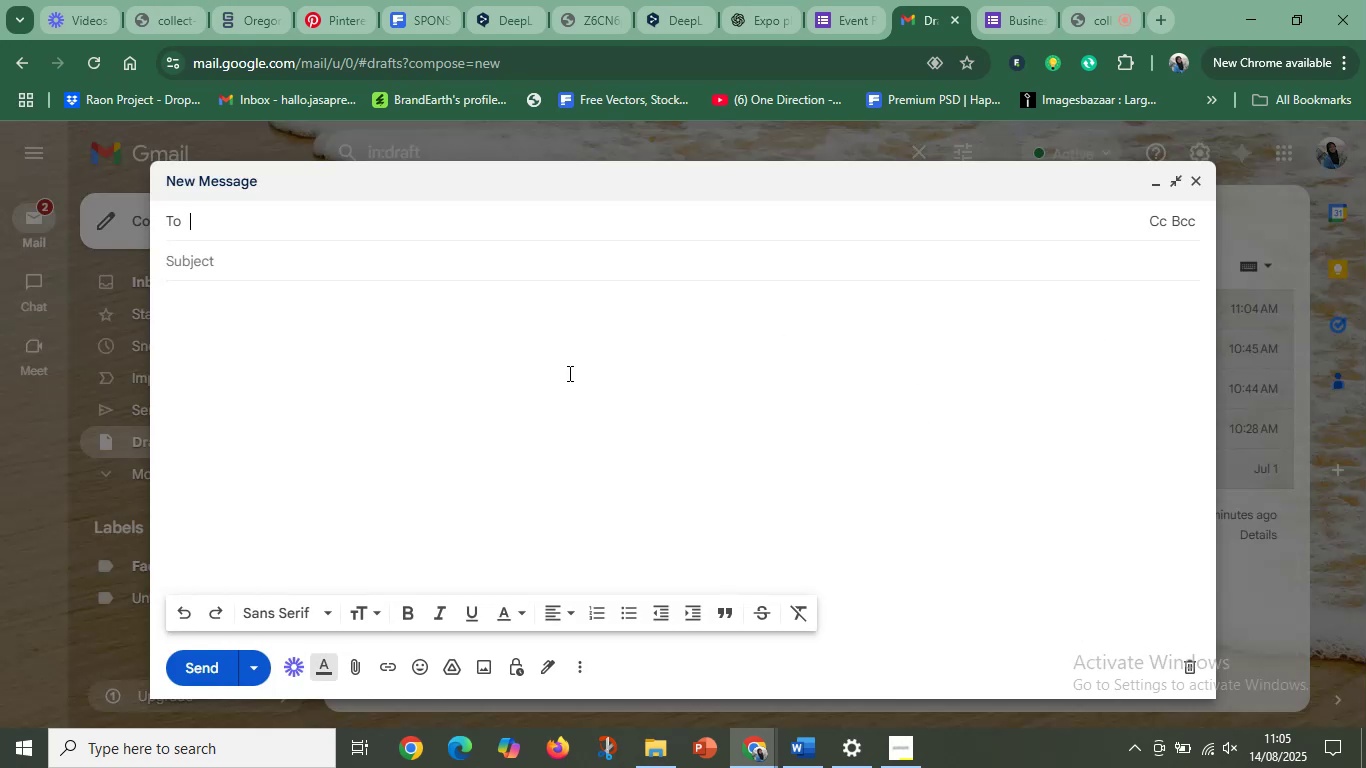 
left_click([323, 278])
 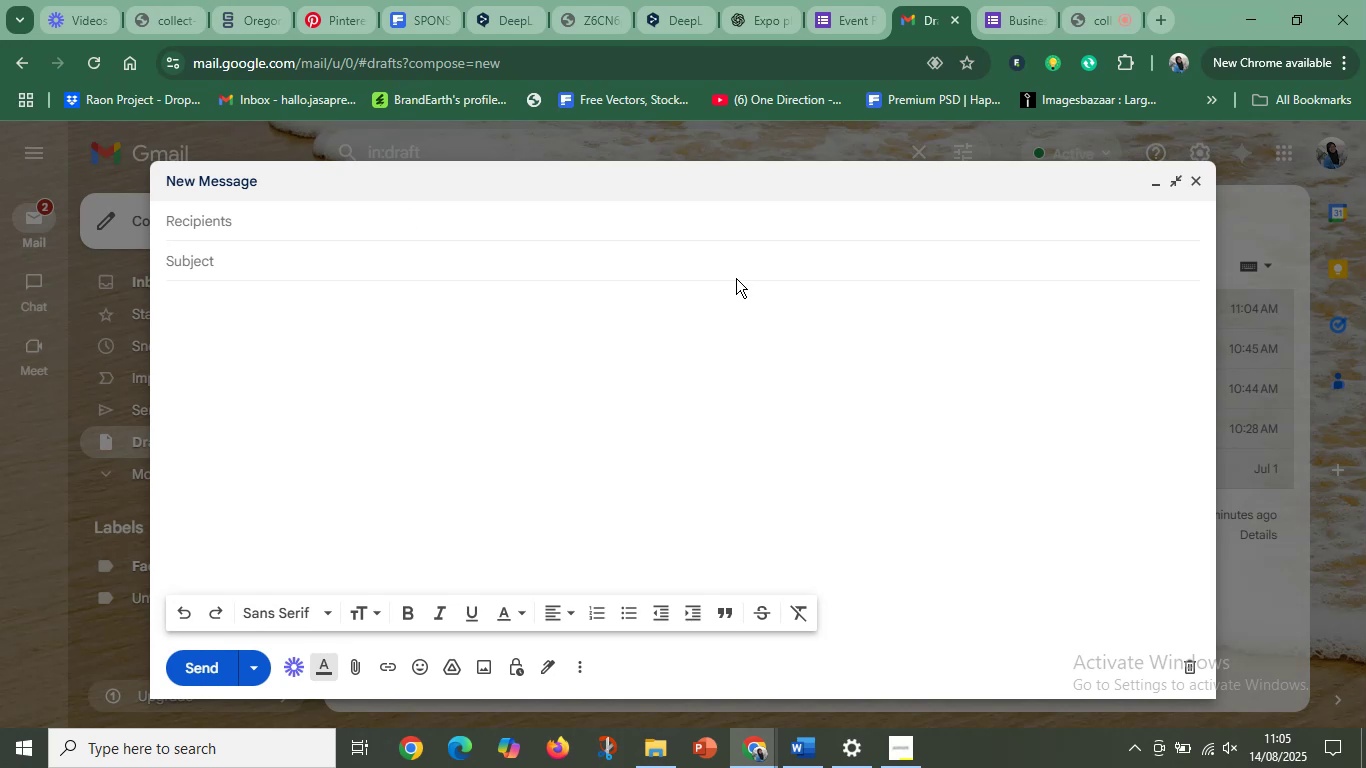 
wait(13.07)
 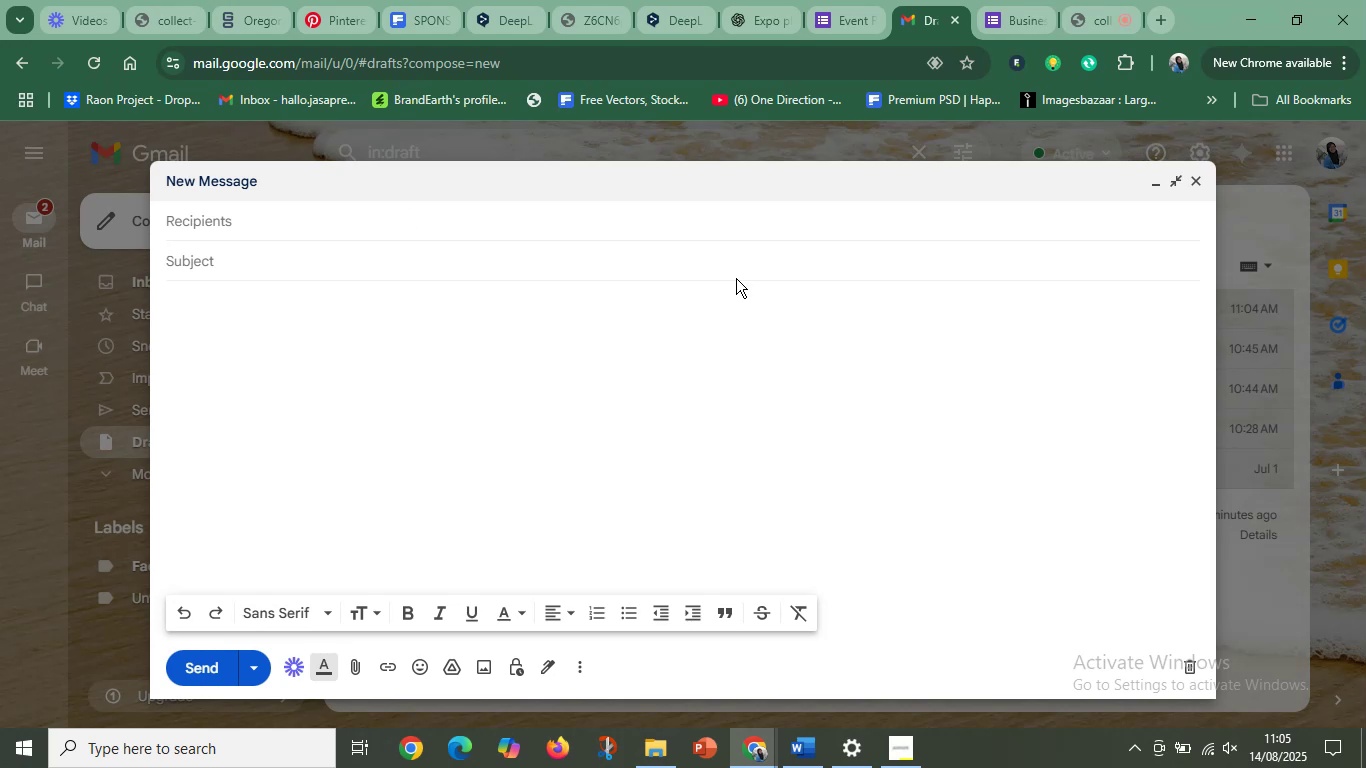 
left_click([954, 258])
 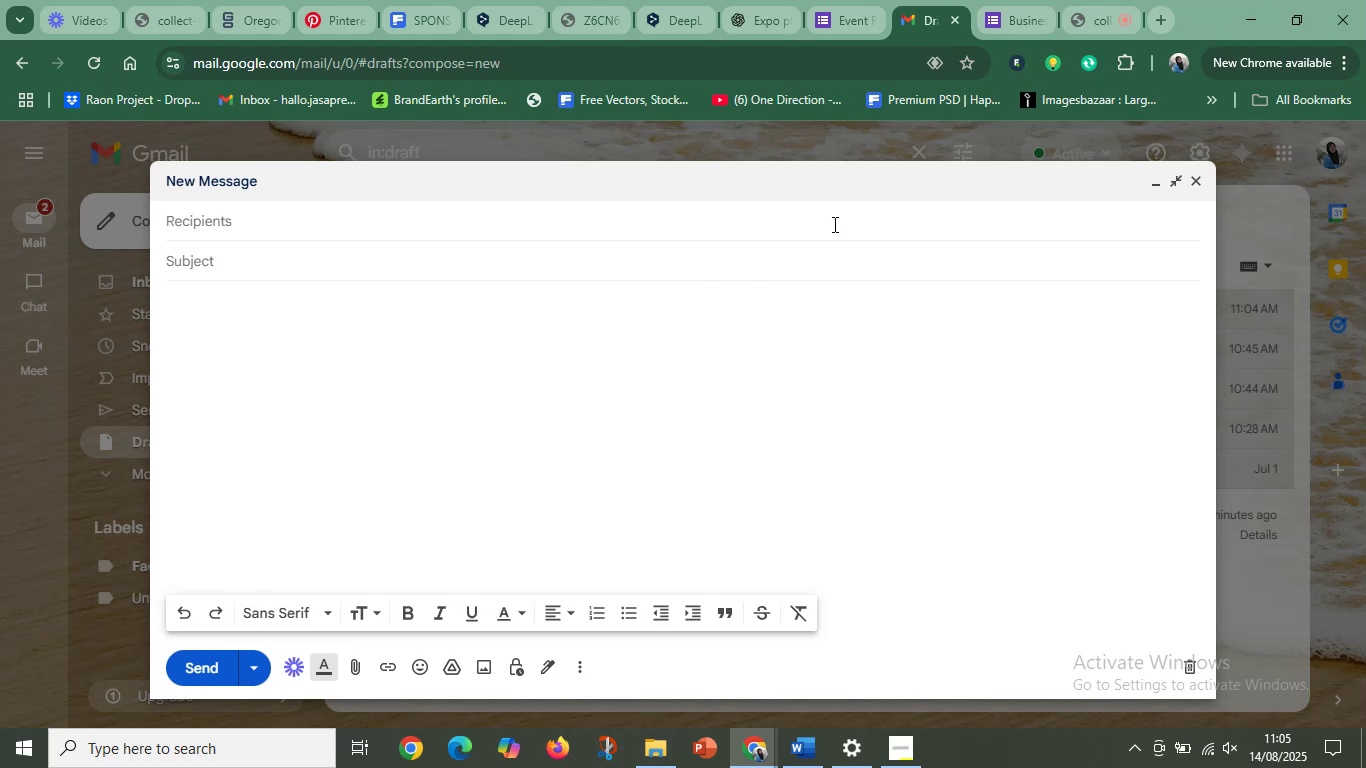 
left_click([835, 221])
 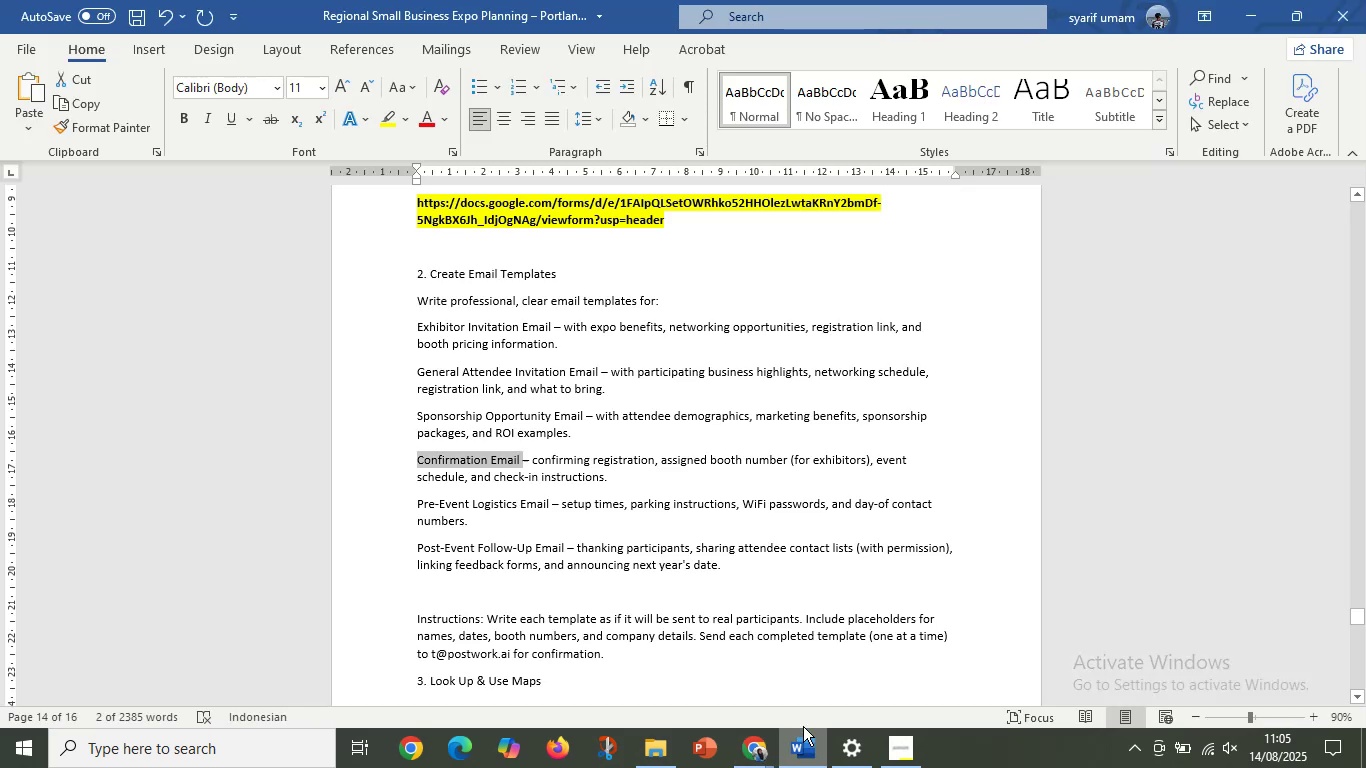 
left_click([502, 457])
 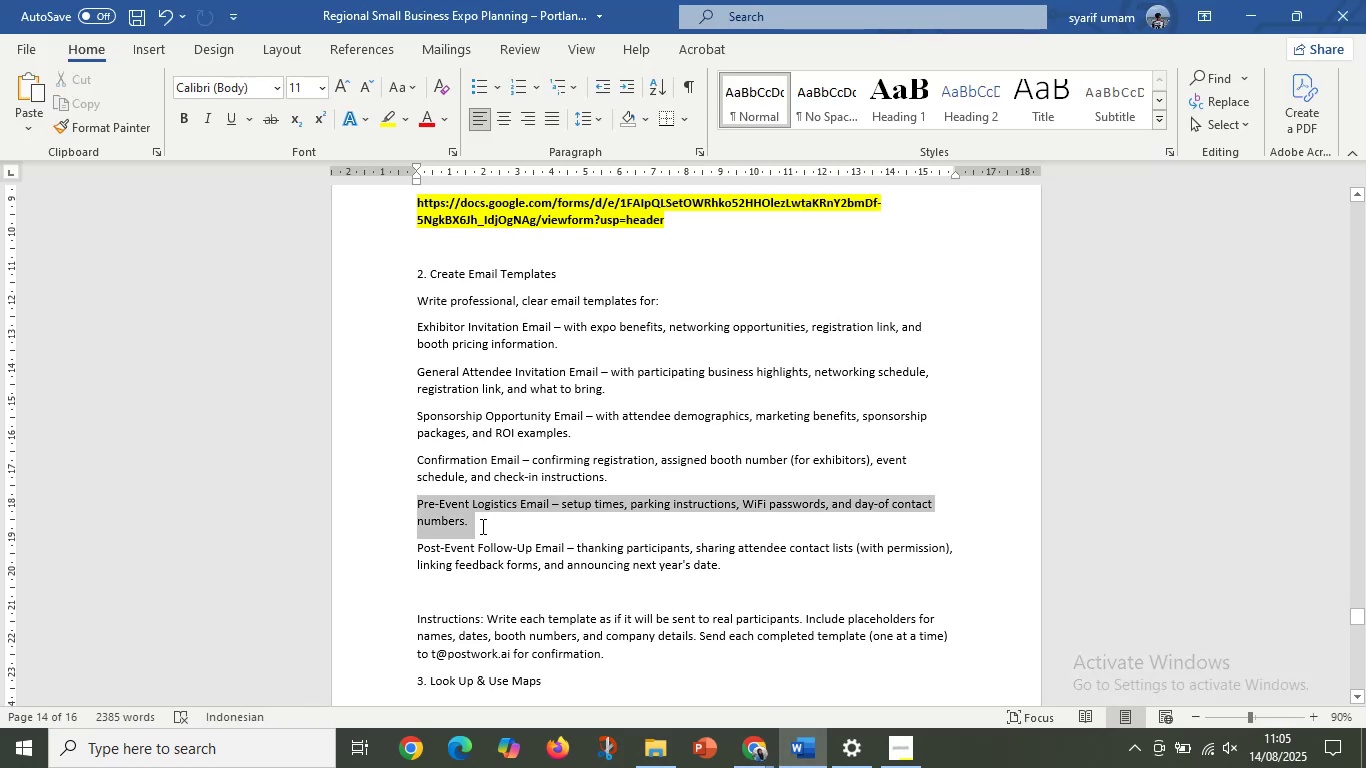 
key(Control+C)
 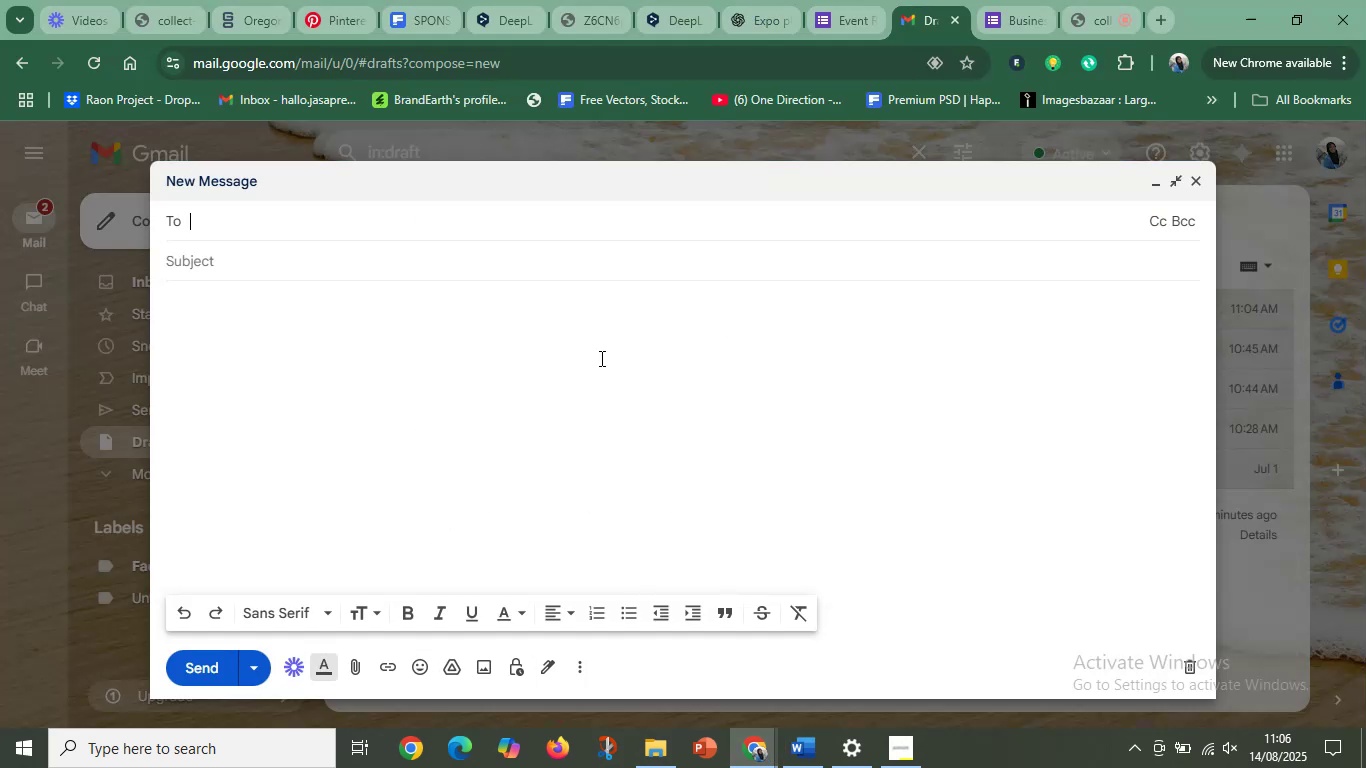 
left_click([760, 0])
 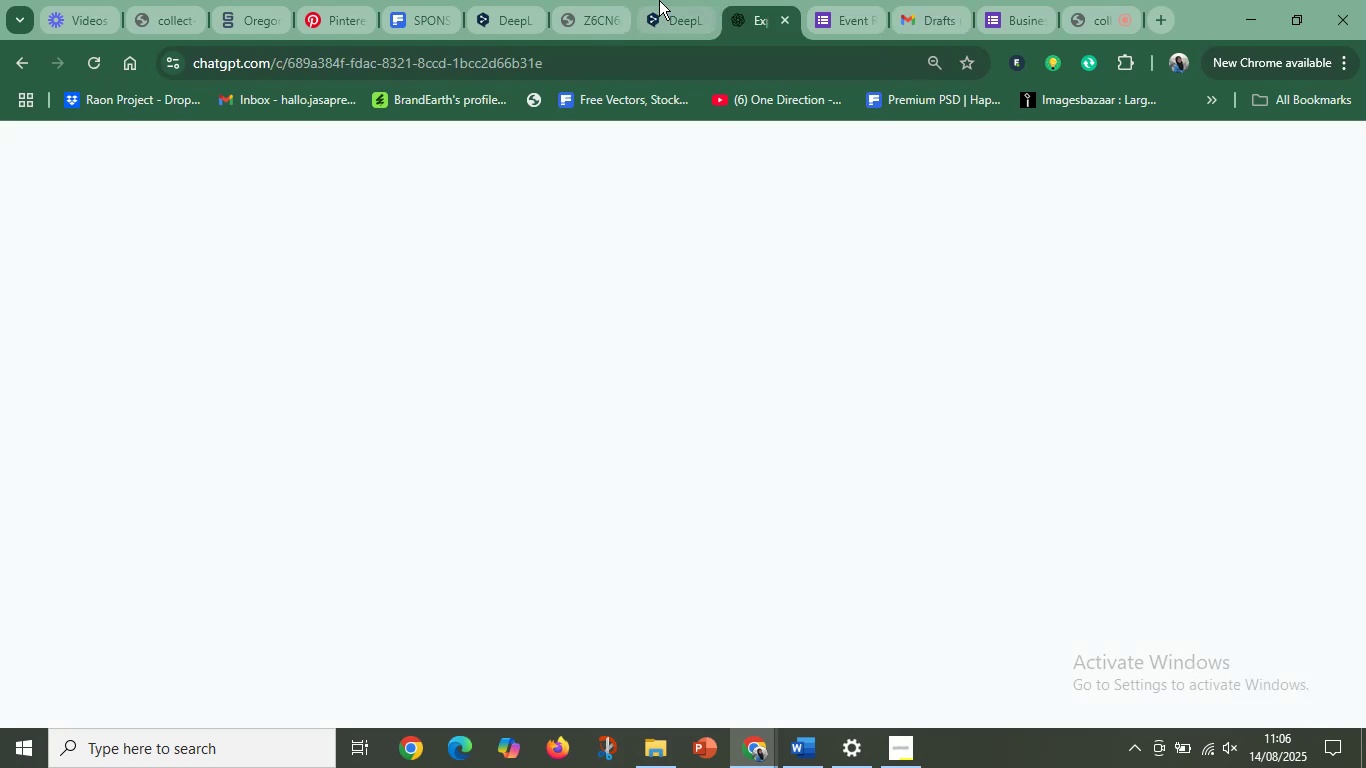 
left_click([670, 0])
 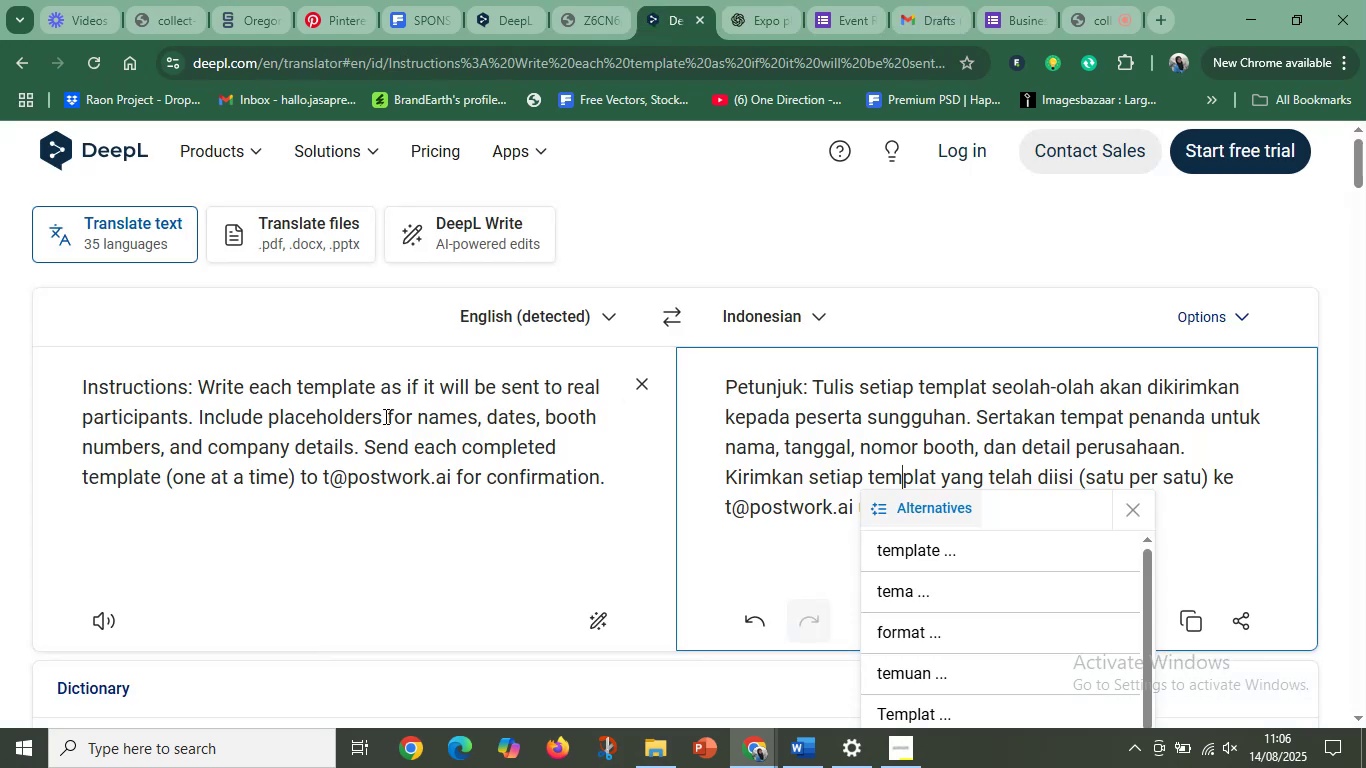 
left_click([379, 417])
 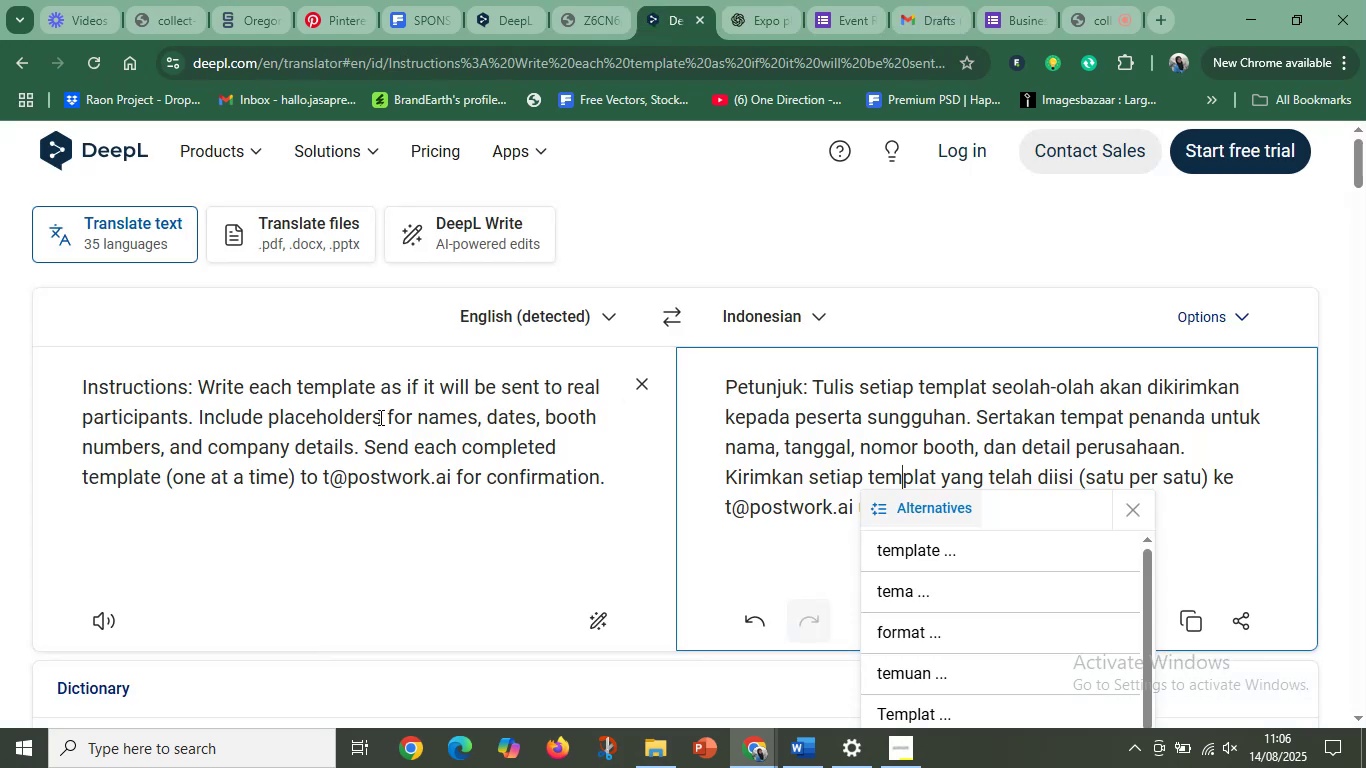 
key(Control+A)
 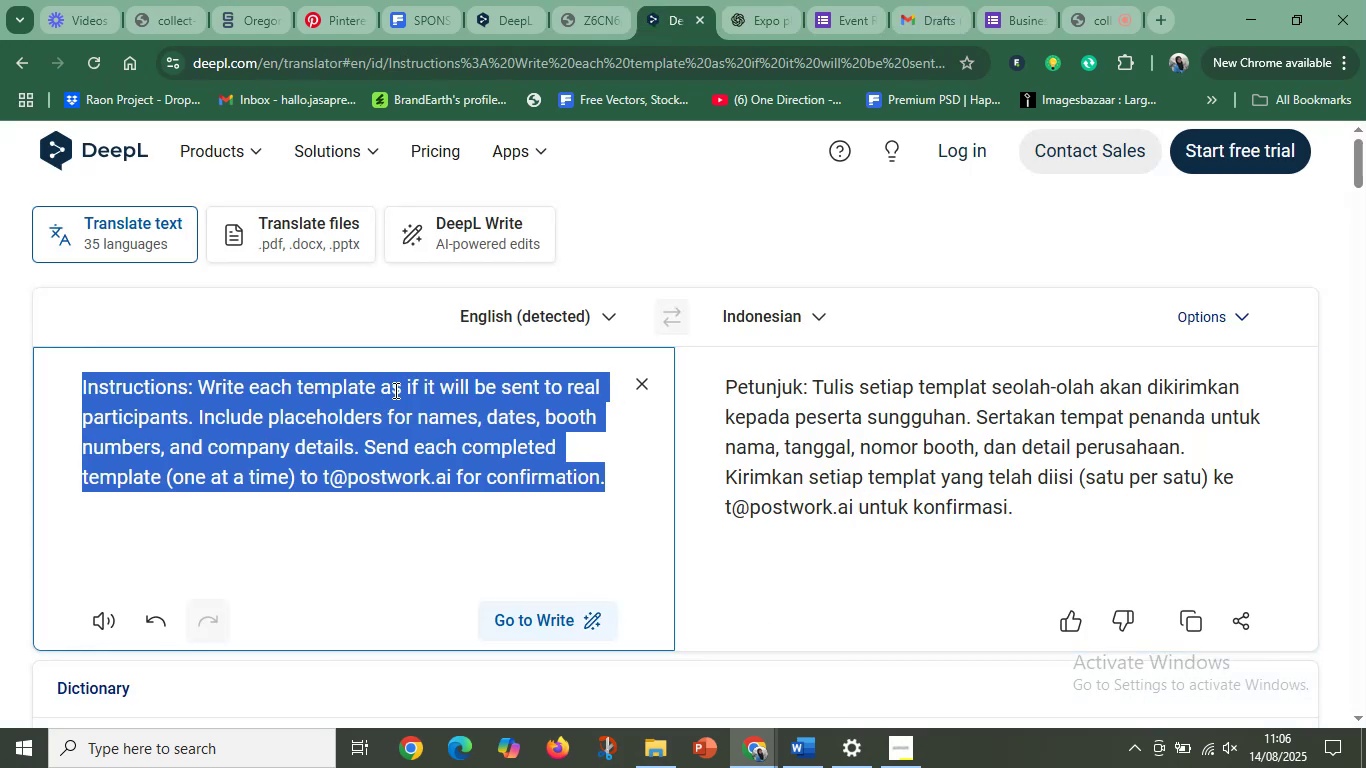 
key(Control+V)
 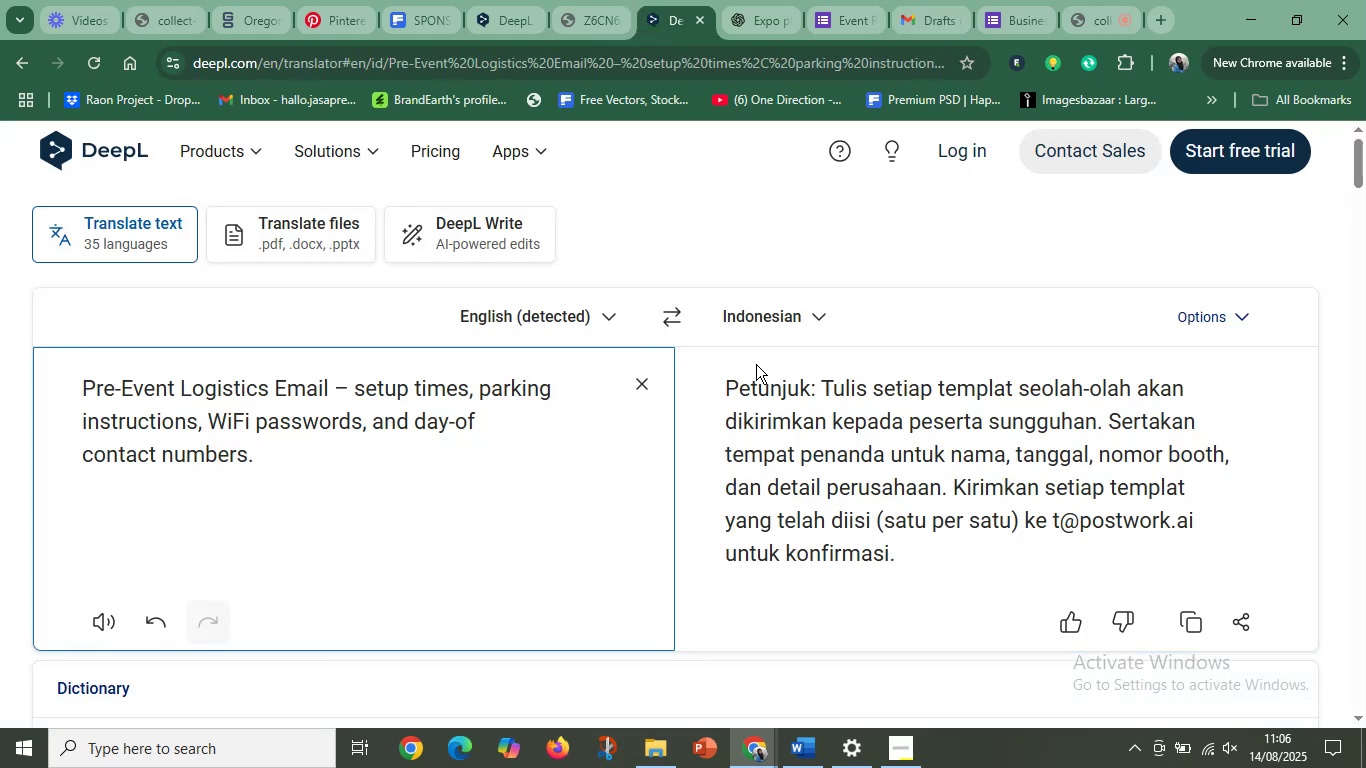 
left_click([754, 397])
 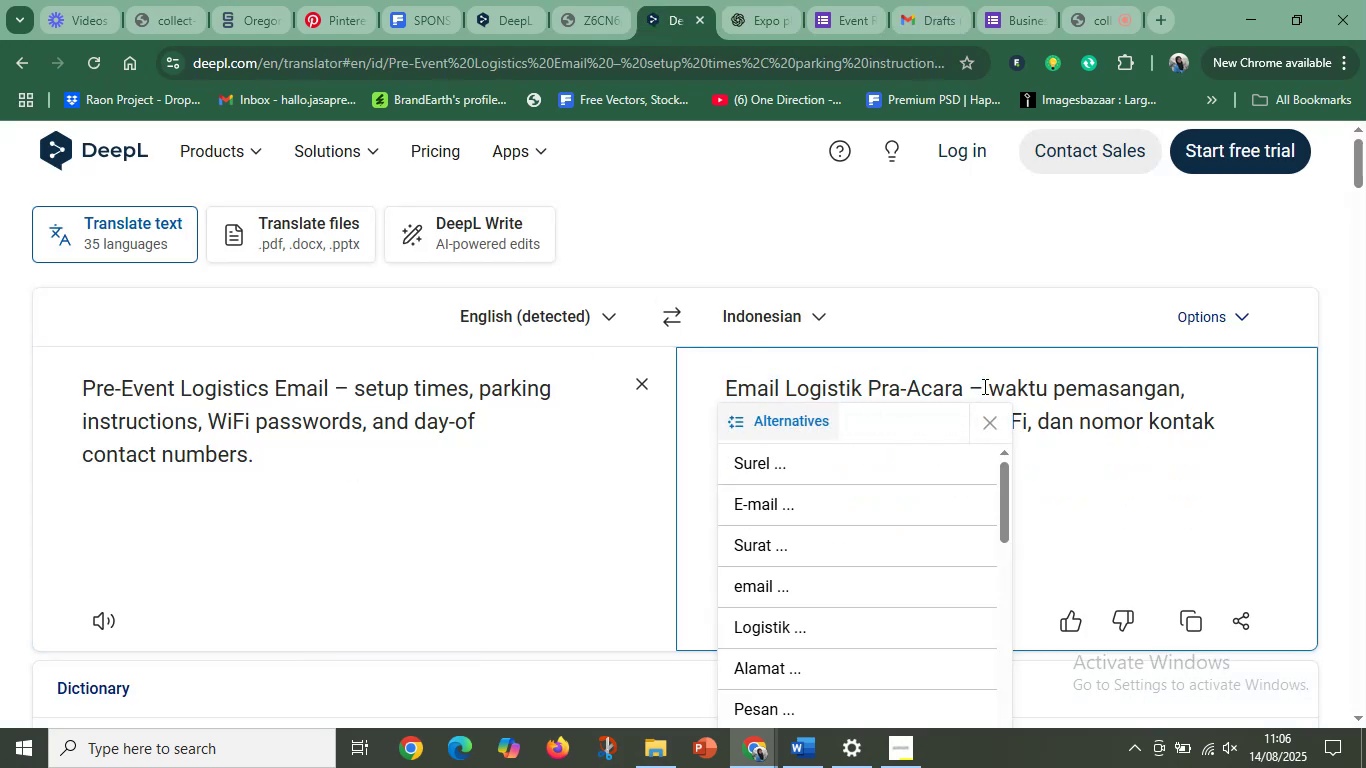 
left_click([983, 386])
 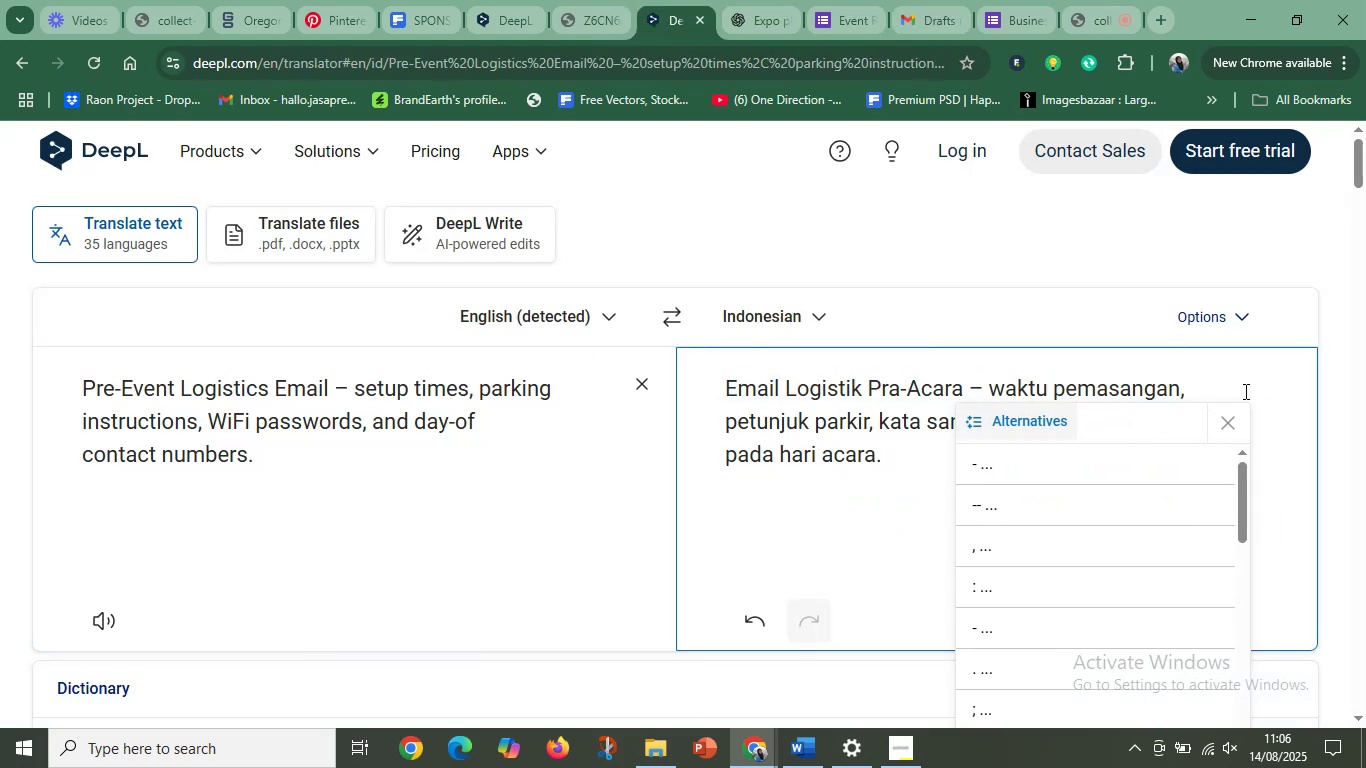 
left_click([1242, 390])
 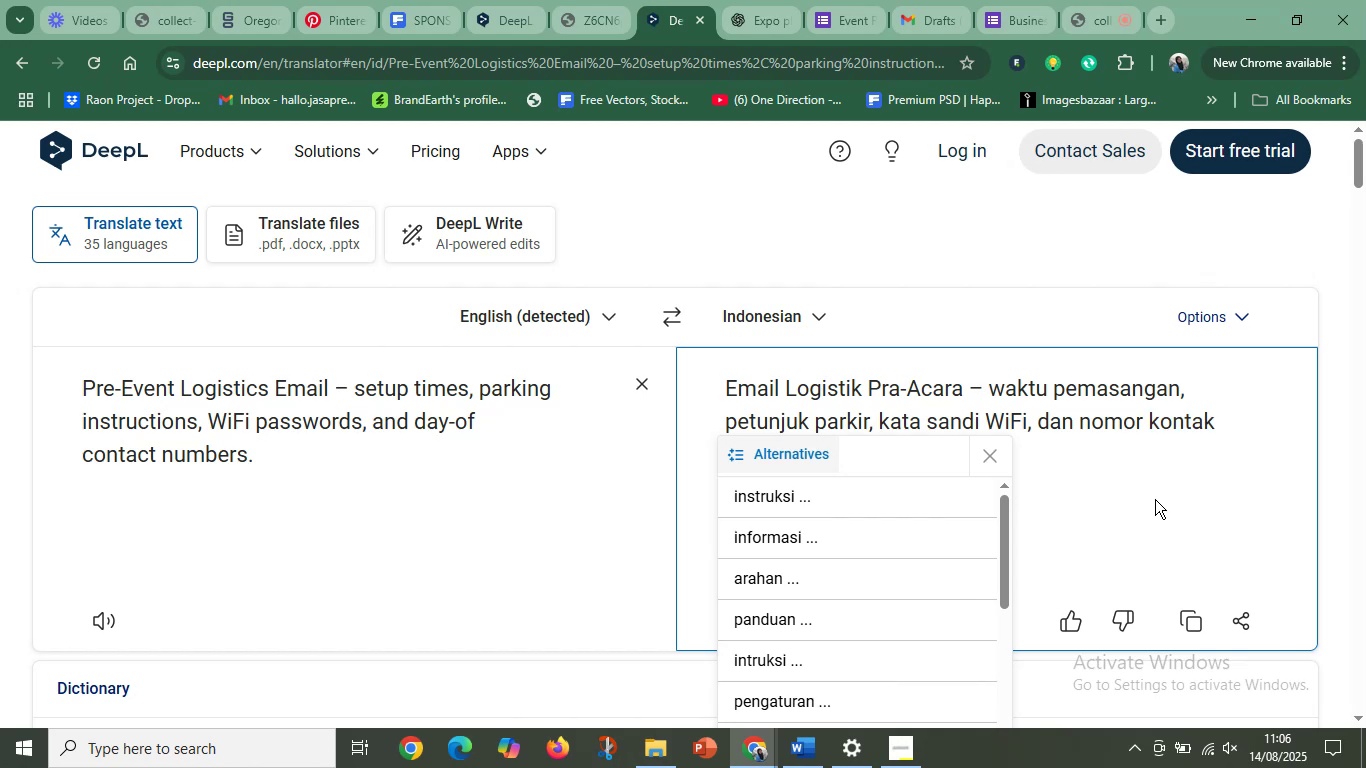 
left_click([1151, 508])
 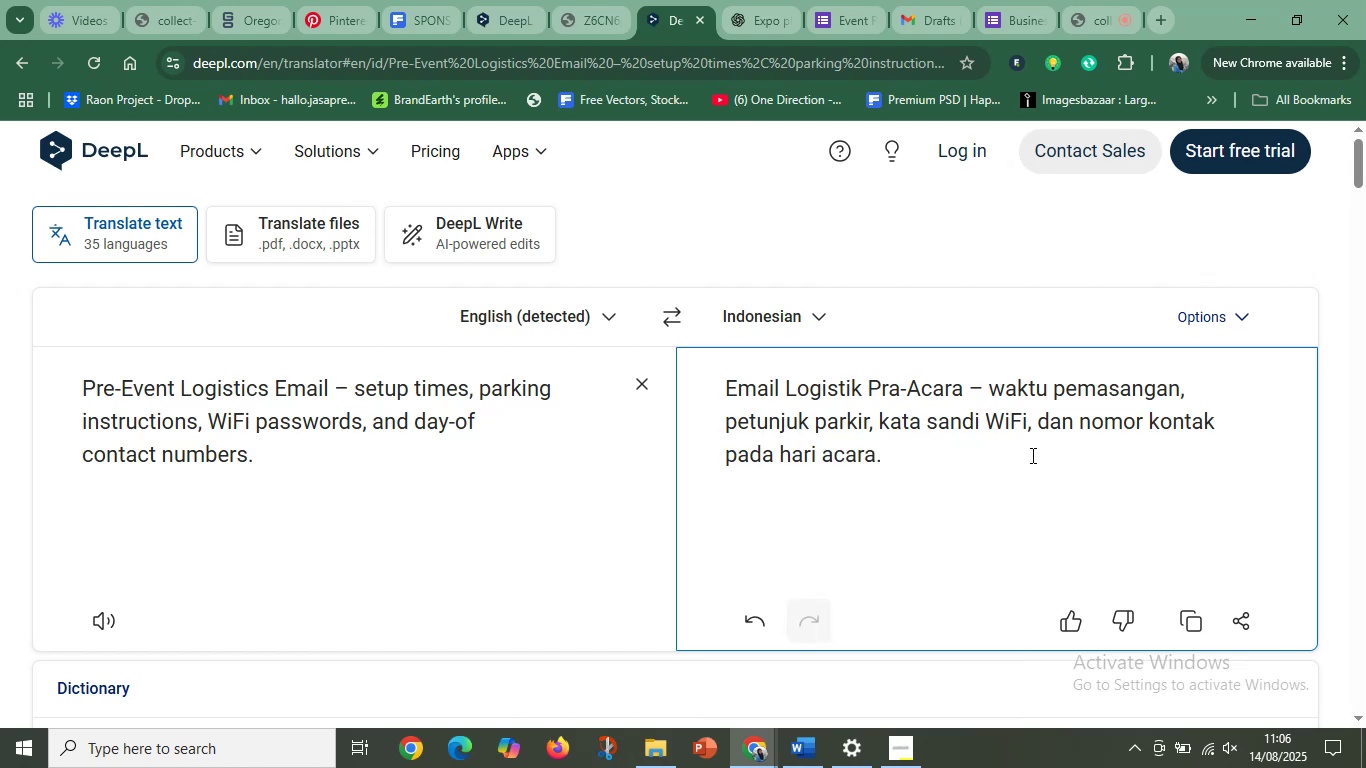 
wait(12.21)
 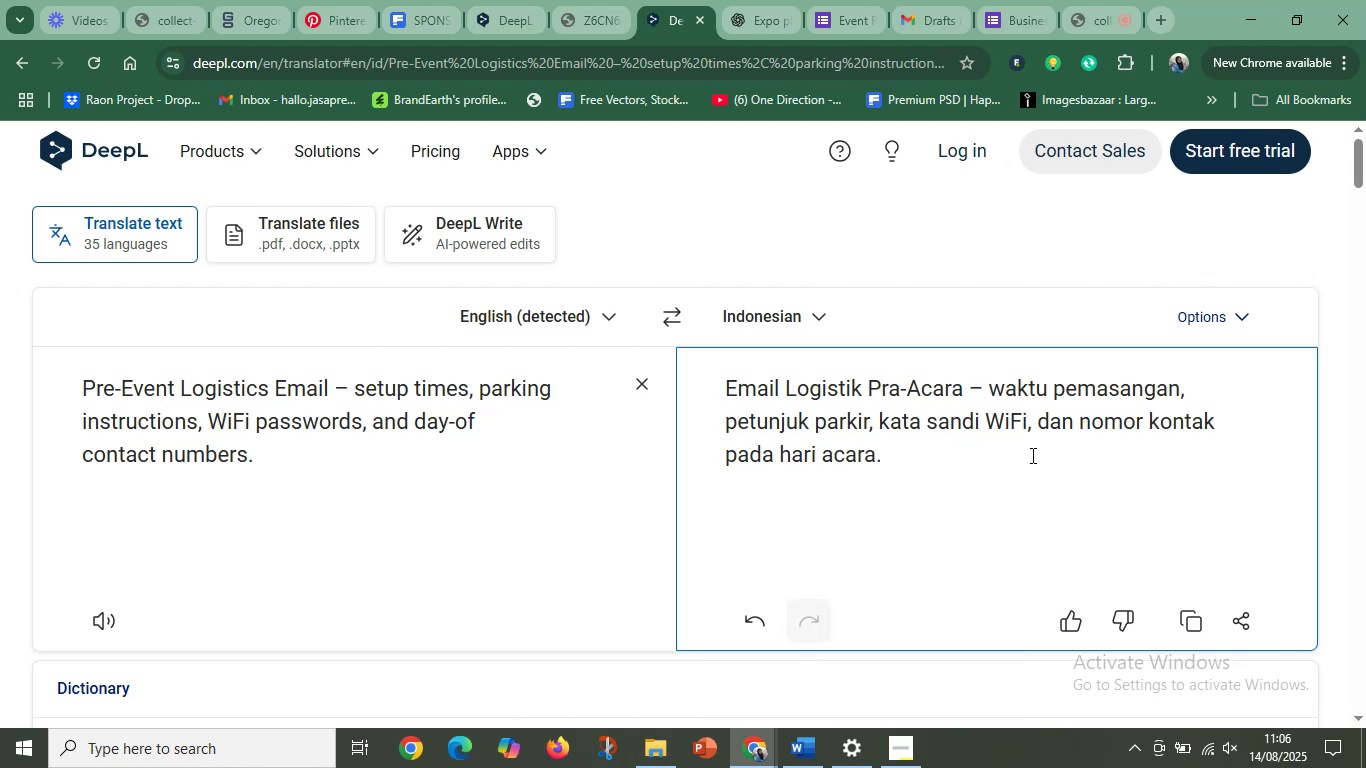 
left_click([465, 442])
 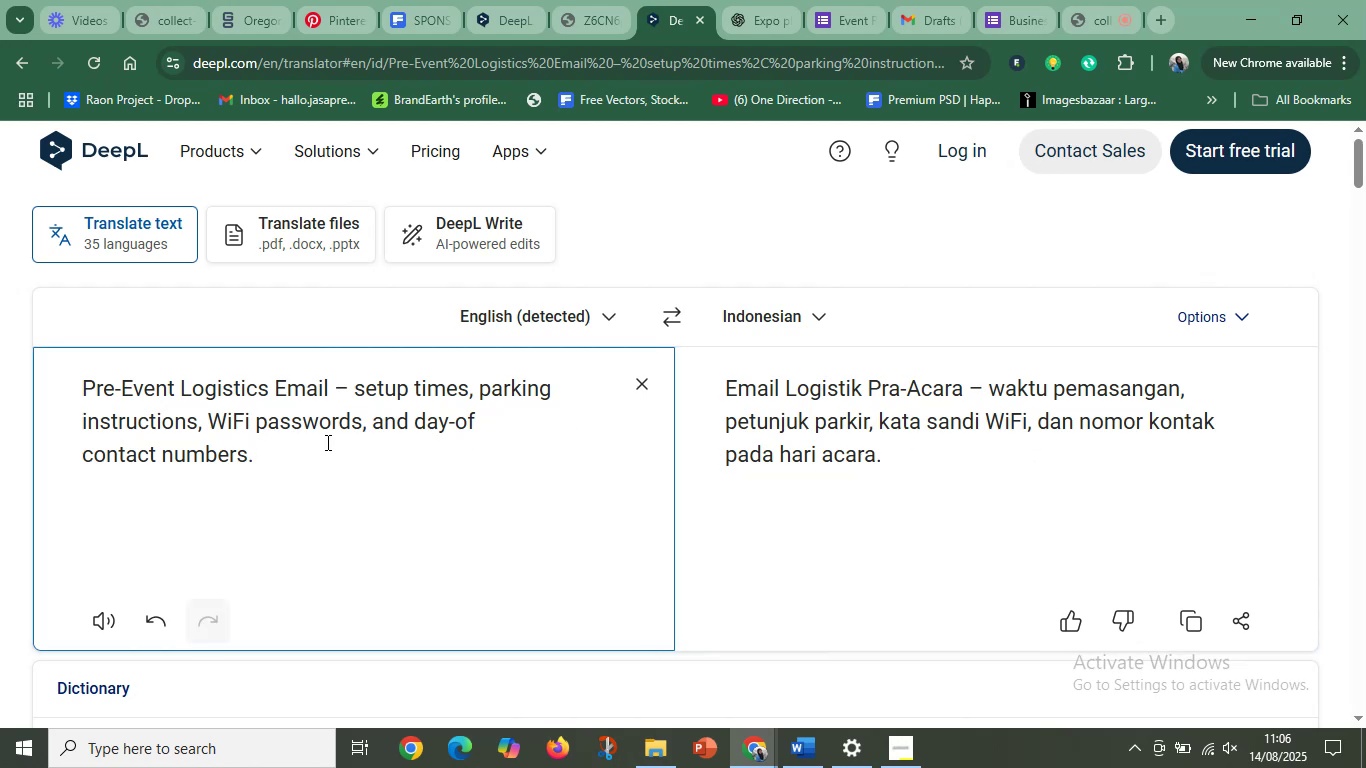 
left_click([479, 420])
 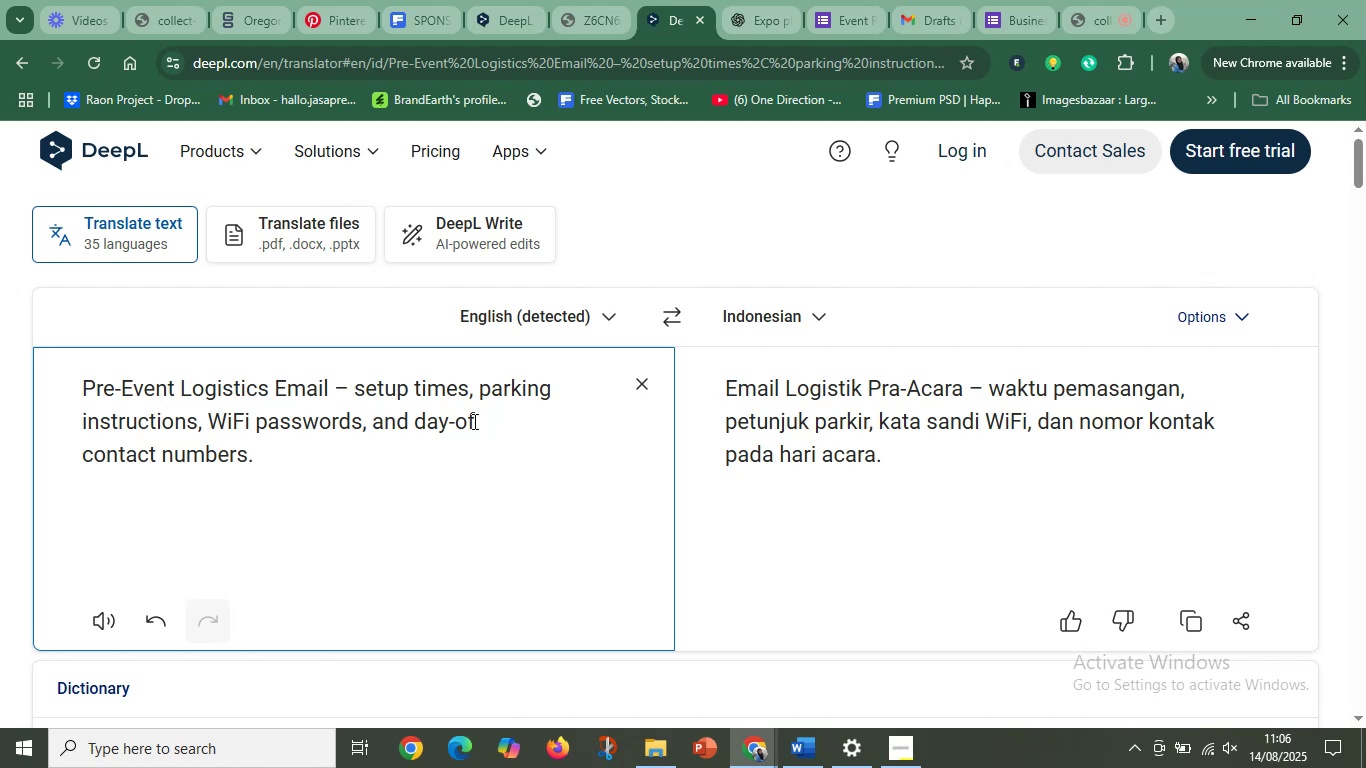 
wait(8.87)
 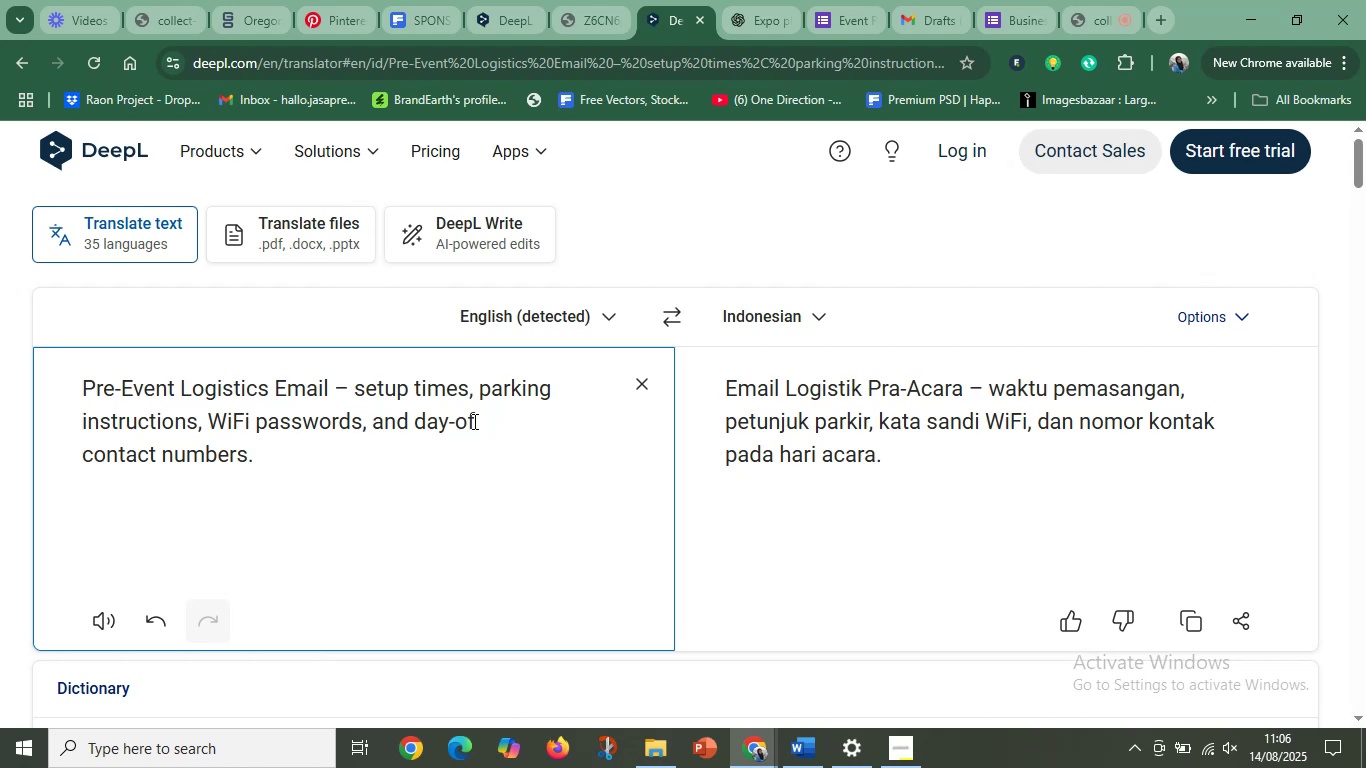 
left_click([843, 458])
 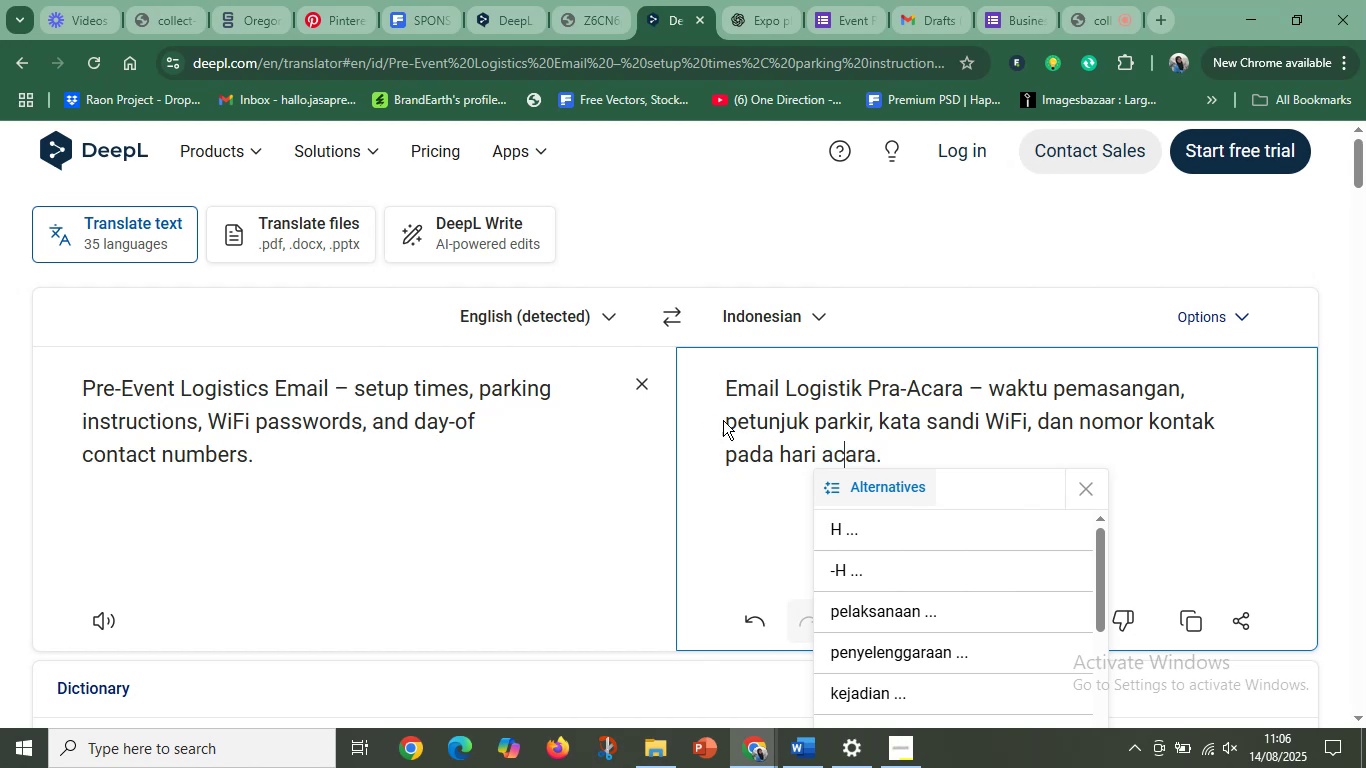 
wait(16.12)
 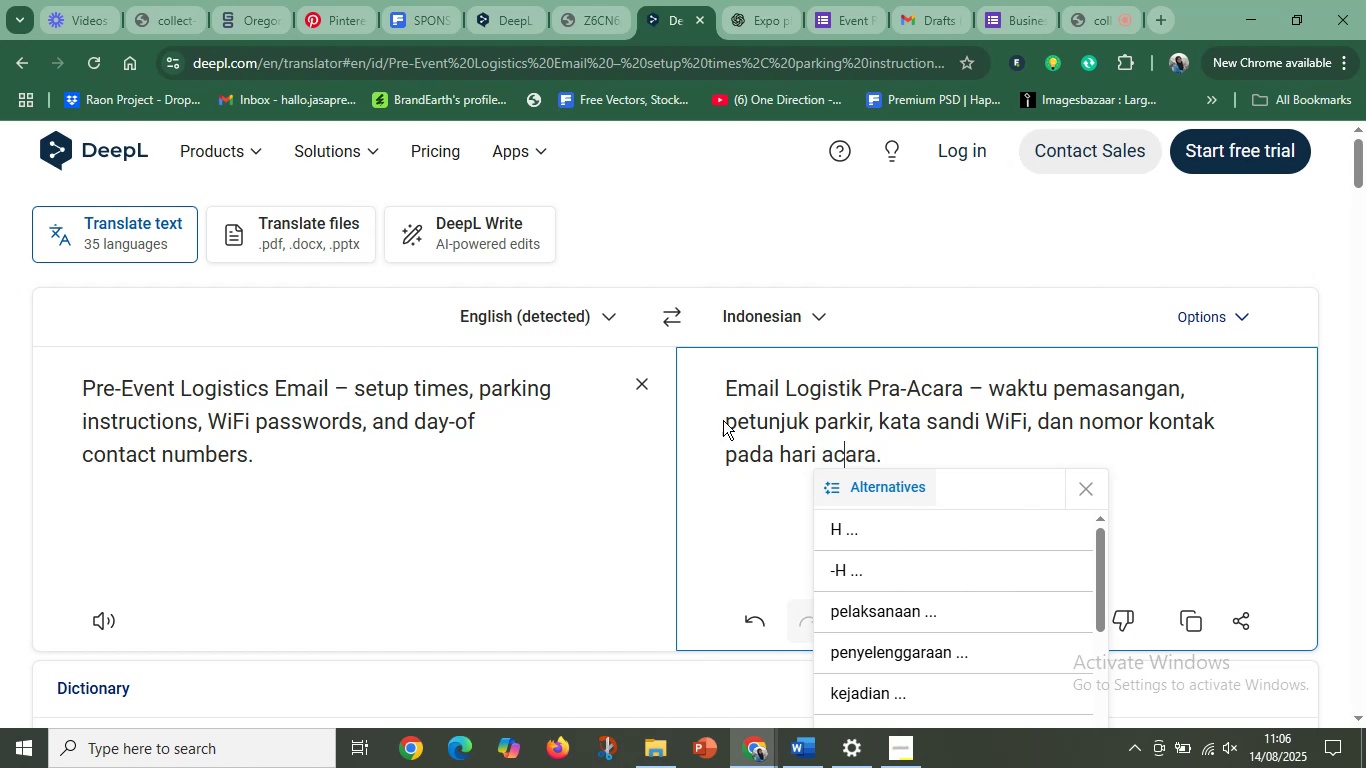 
left_click([534, 437])
 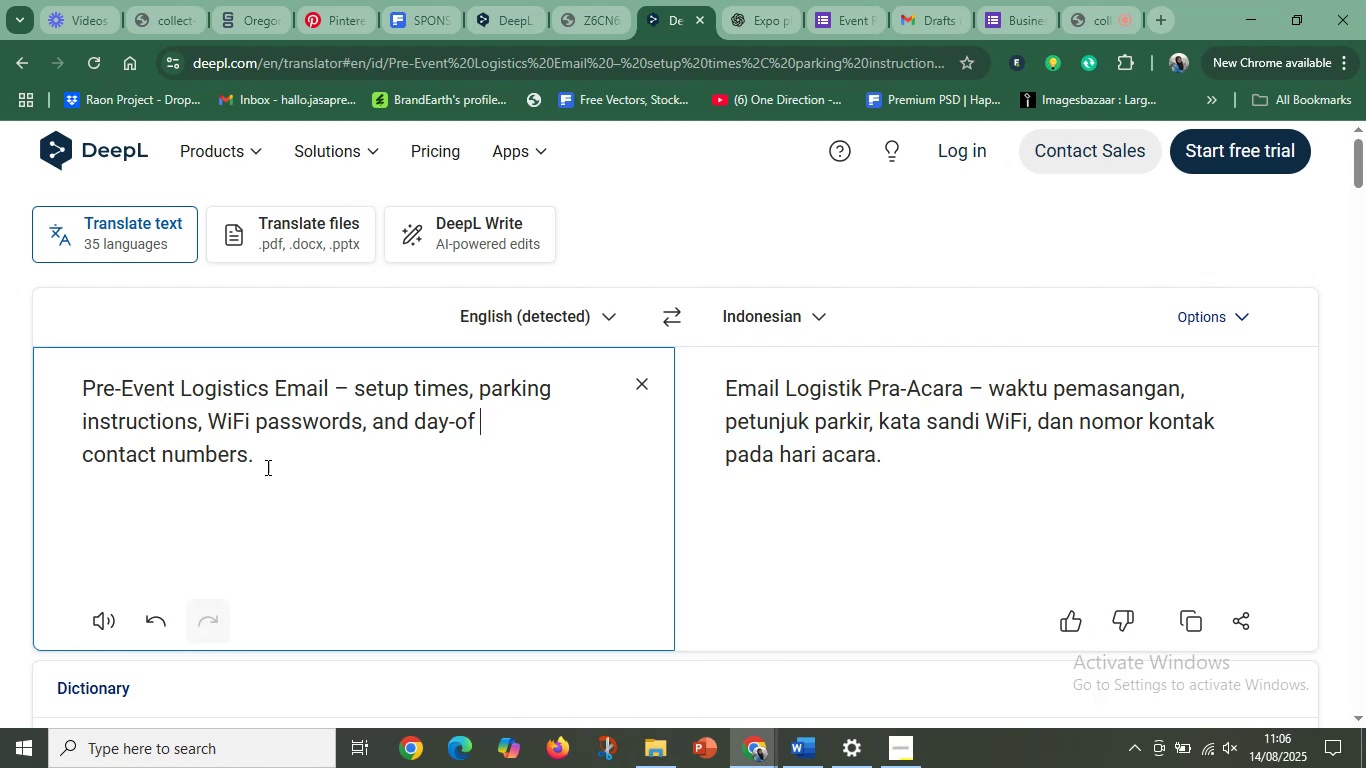 
left_click([266, 467])
 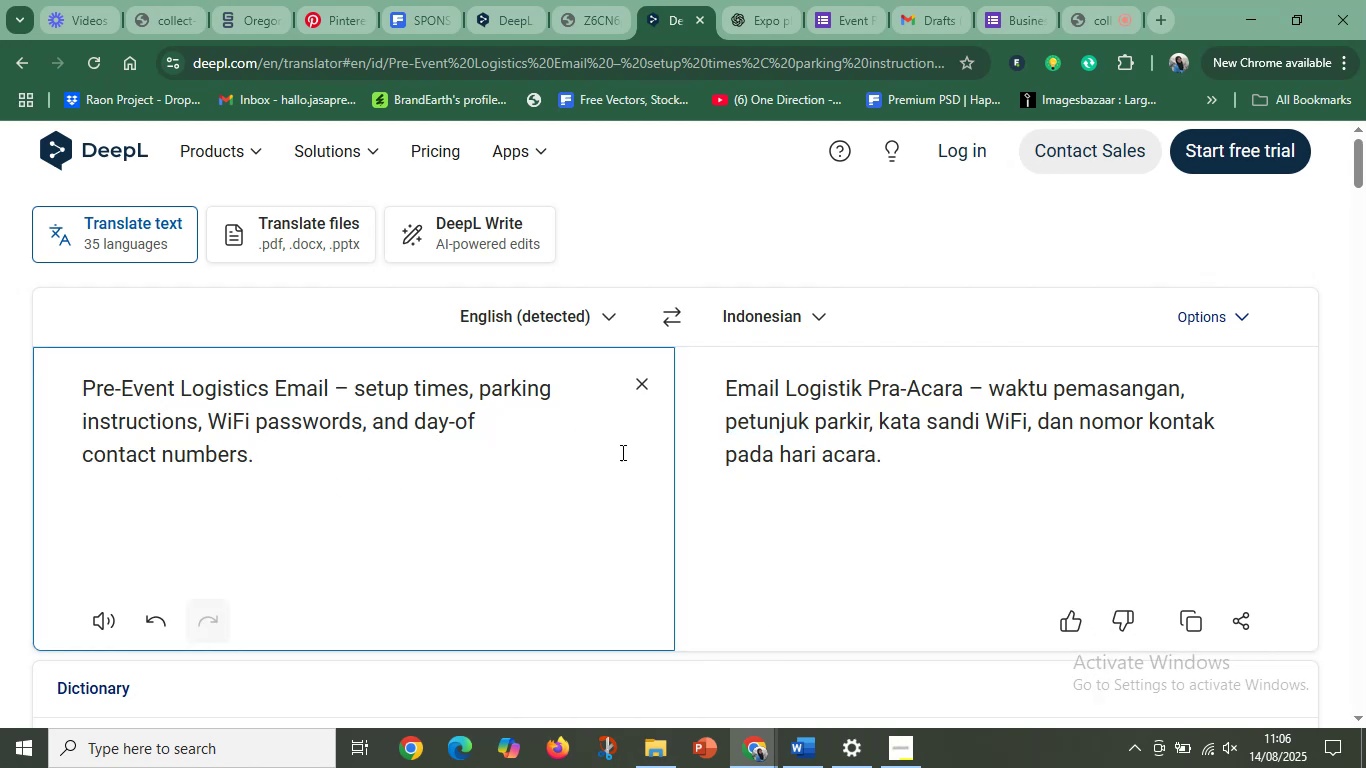 
scroll: coordinate [616, 452], scroll_direction: down, amount: 2.0
 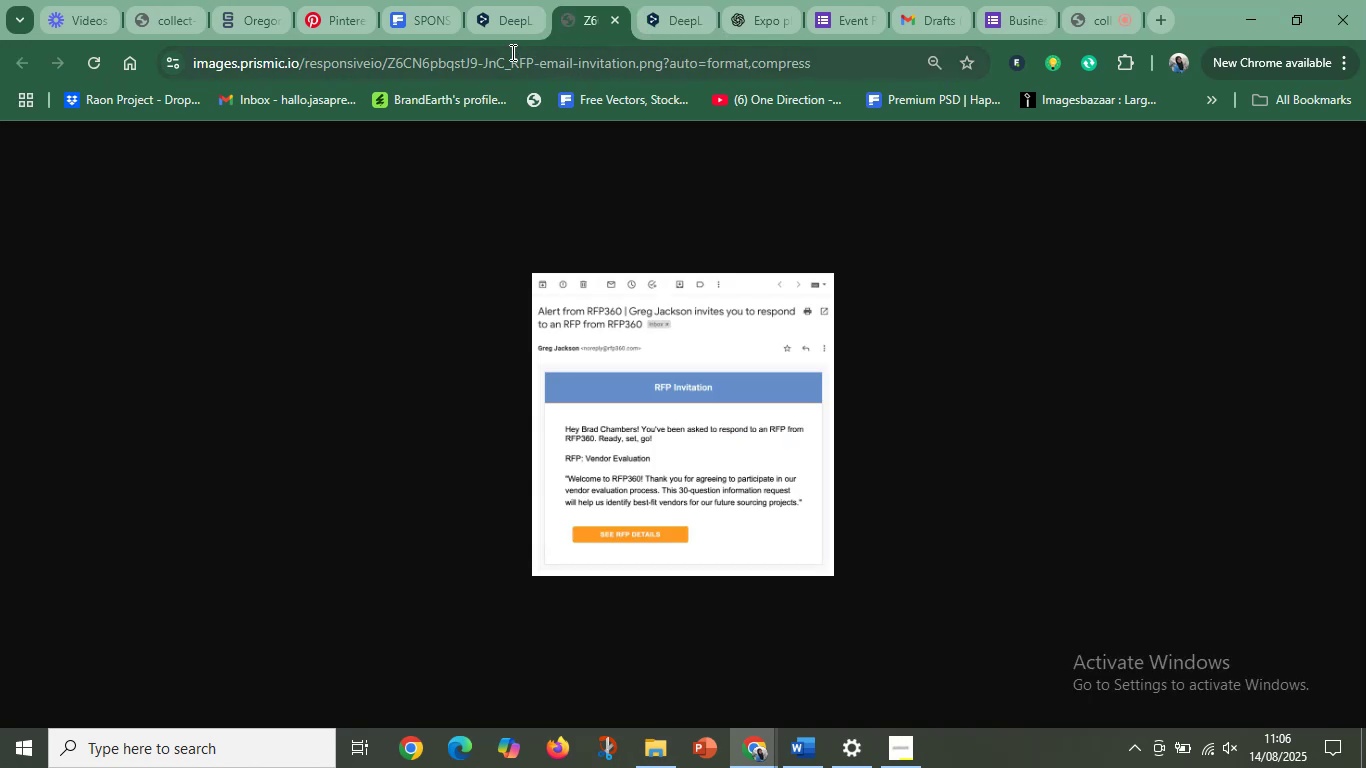 
left_click([493, 20])
 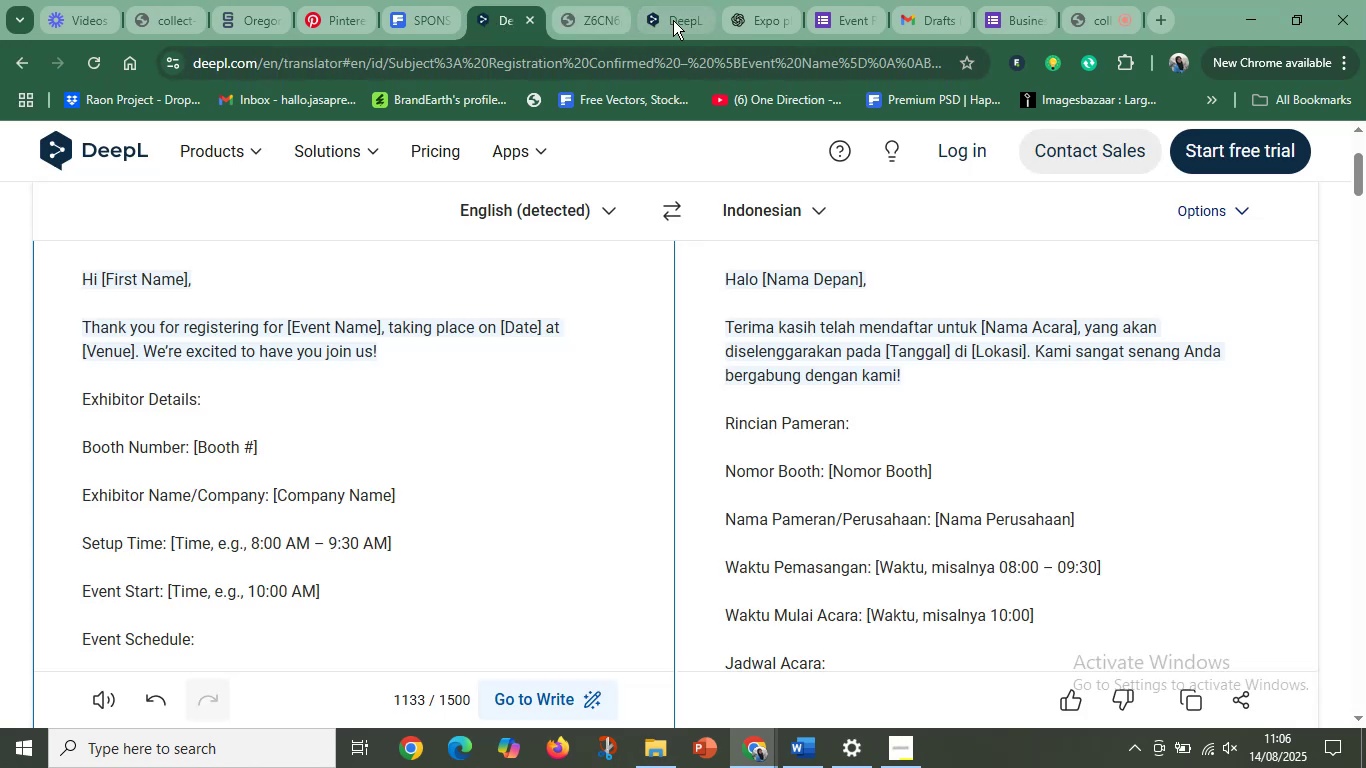 
left_click([673, 20])
 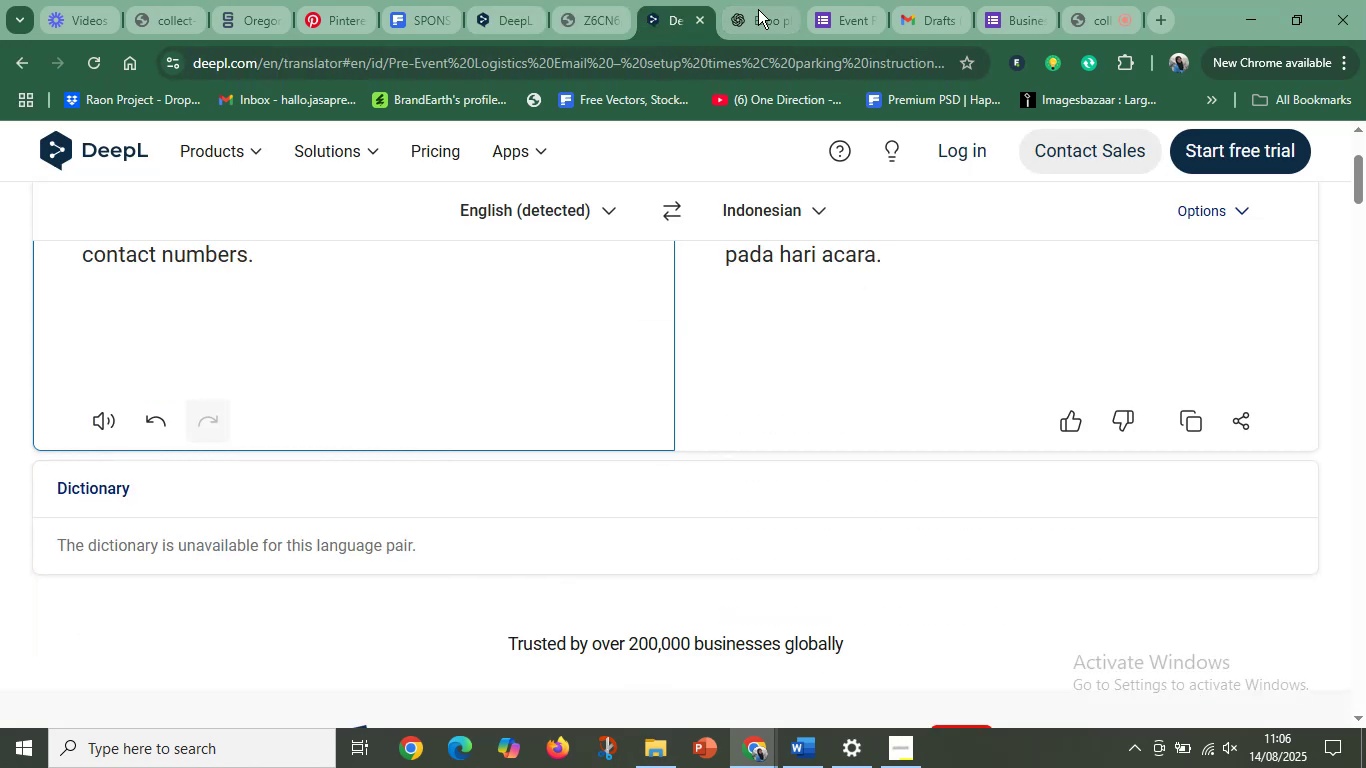 
left_click([758, 9])
 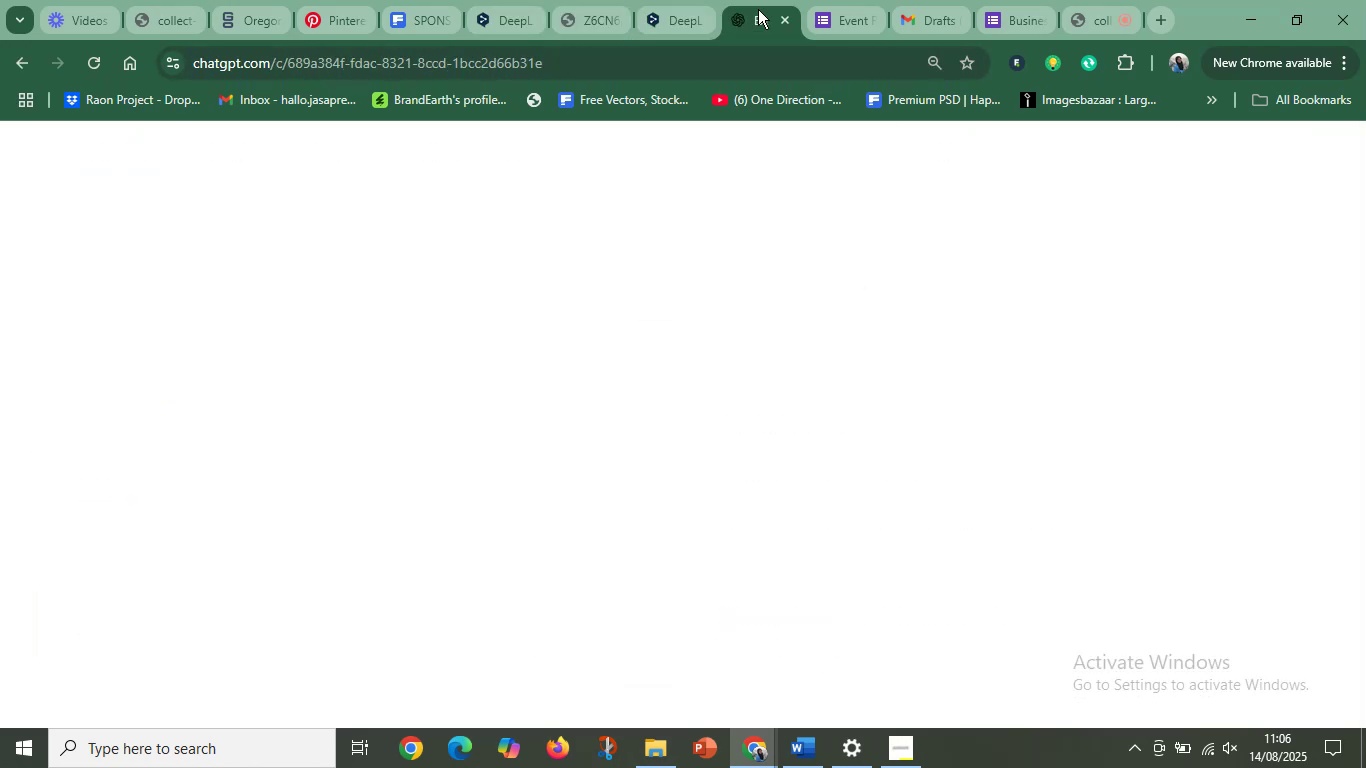 
mouse_move([795, 30])
 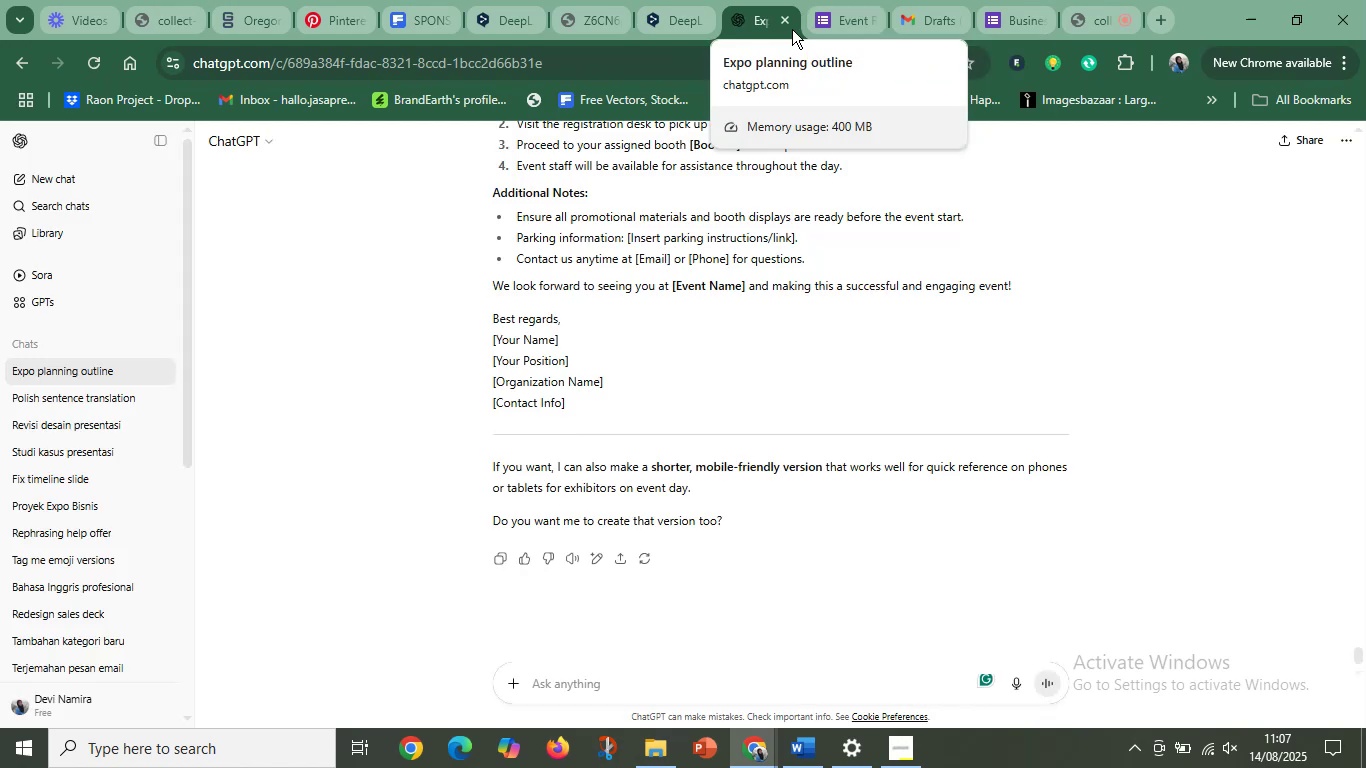 
wait(12.65)
 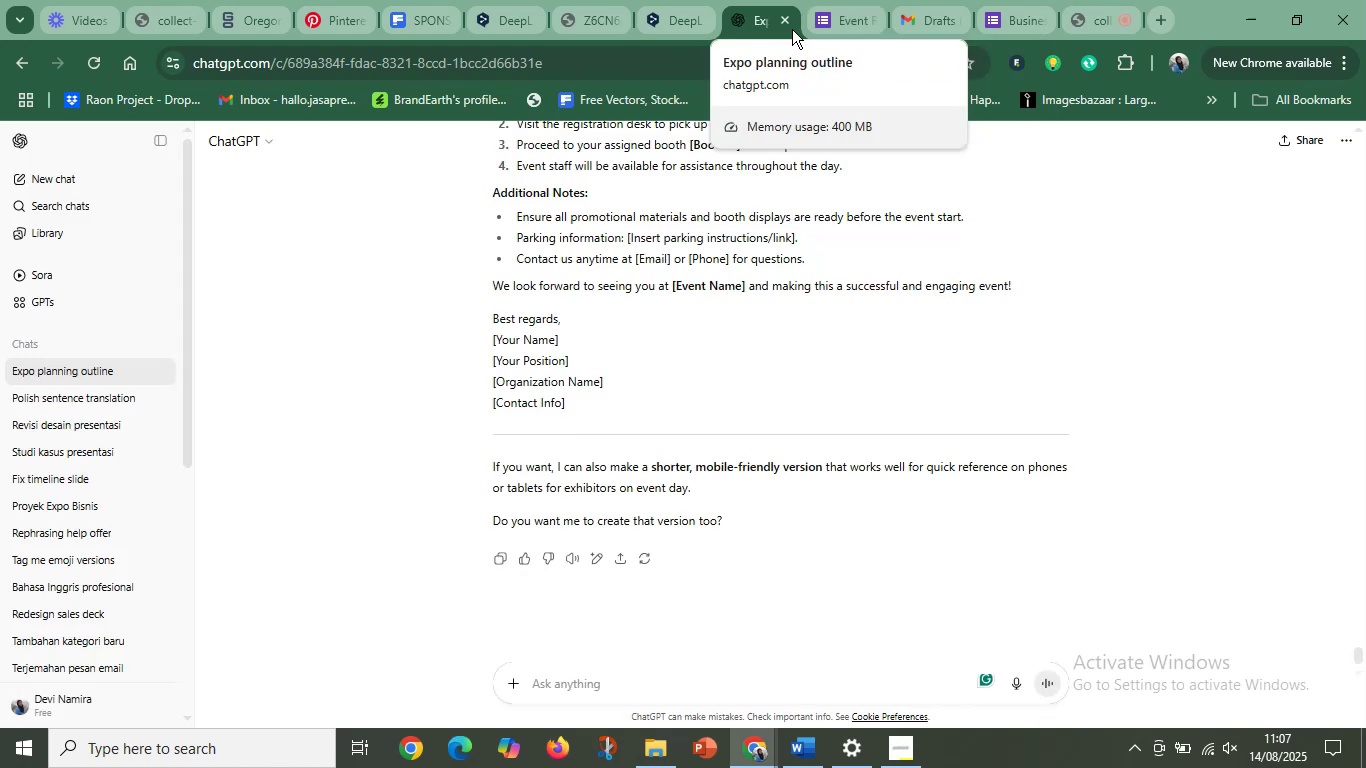 
left_click([592, 11])
 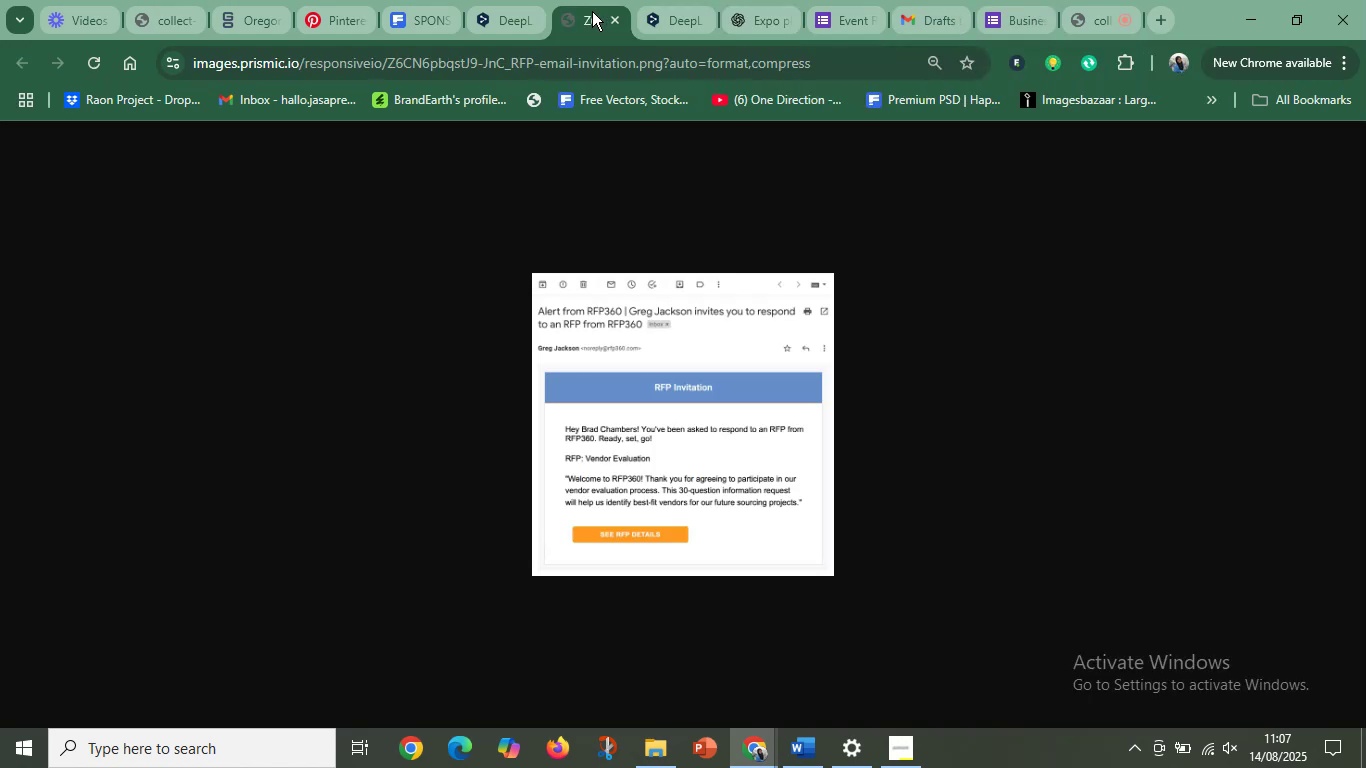 
mouse_move([683, 6])
 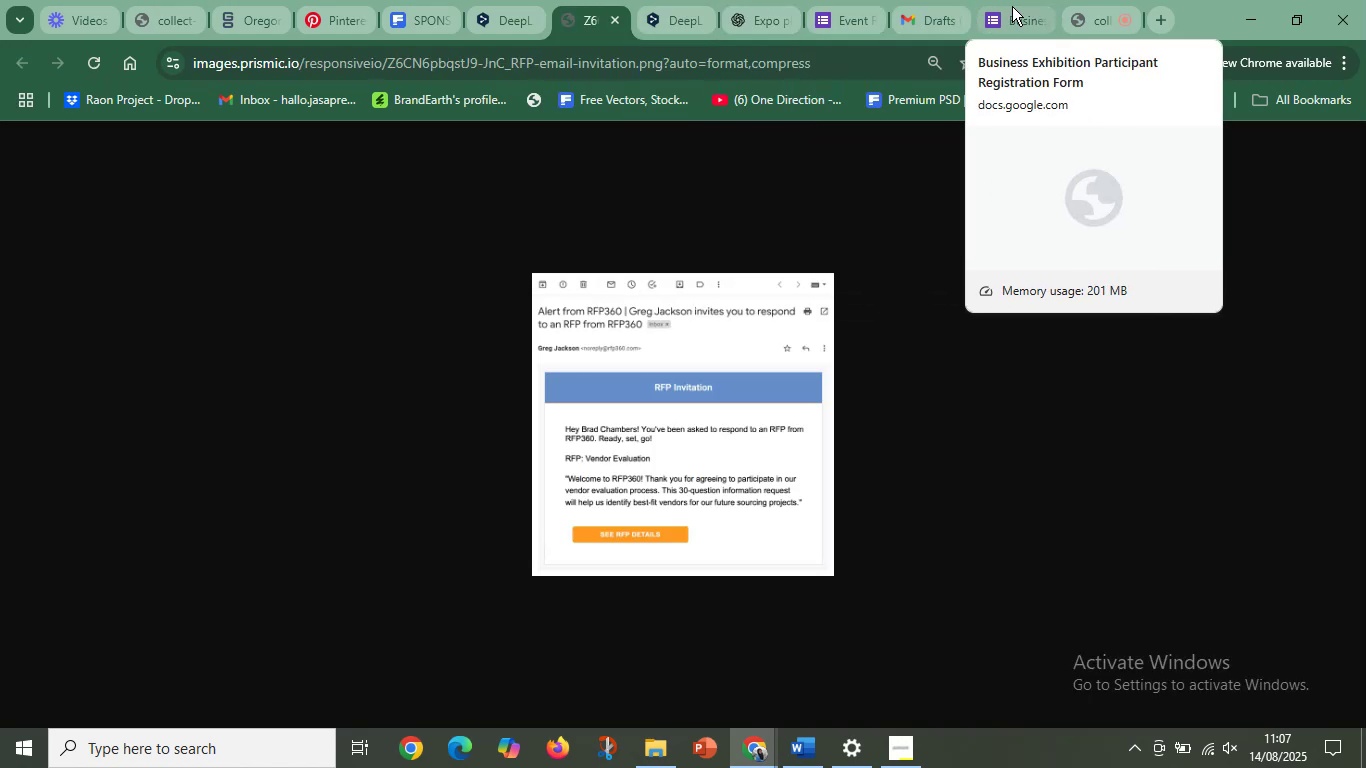 
left_click([1012, 6])
 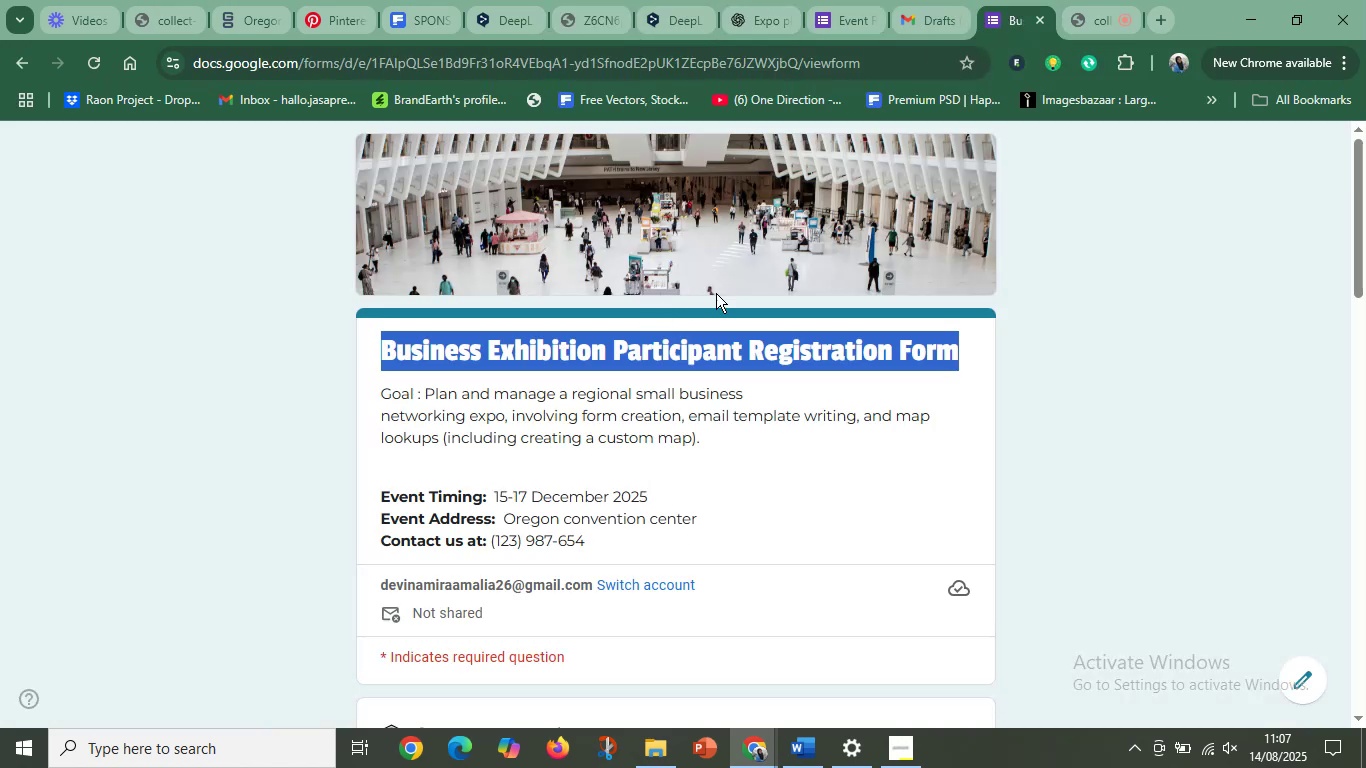 
left_click([980, 341])
 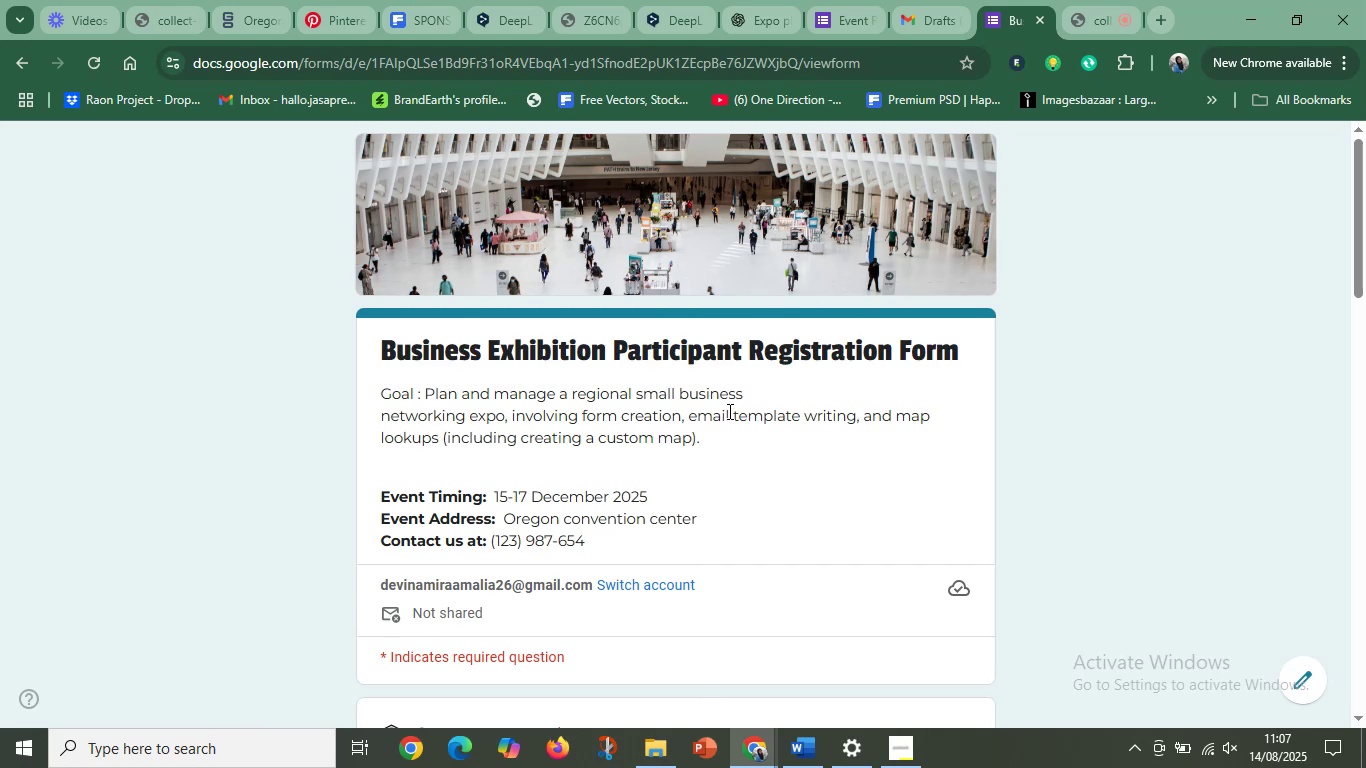 
left_click([919, 0])
 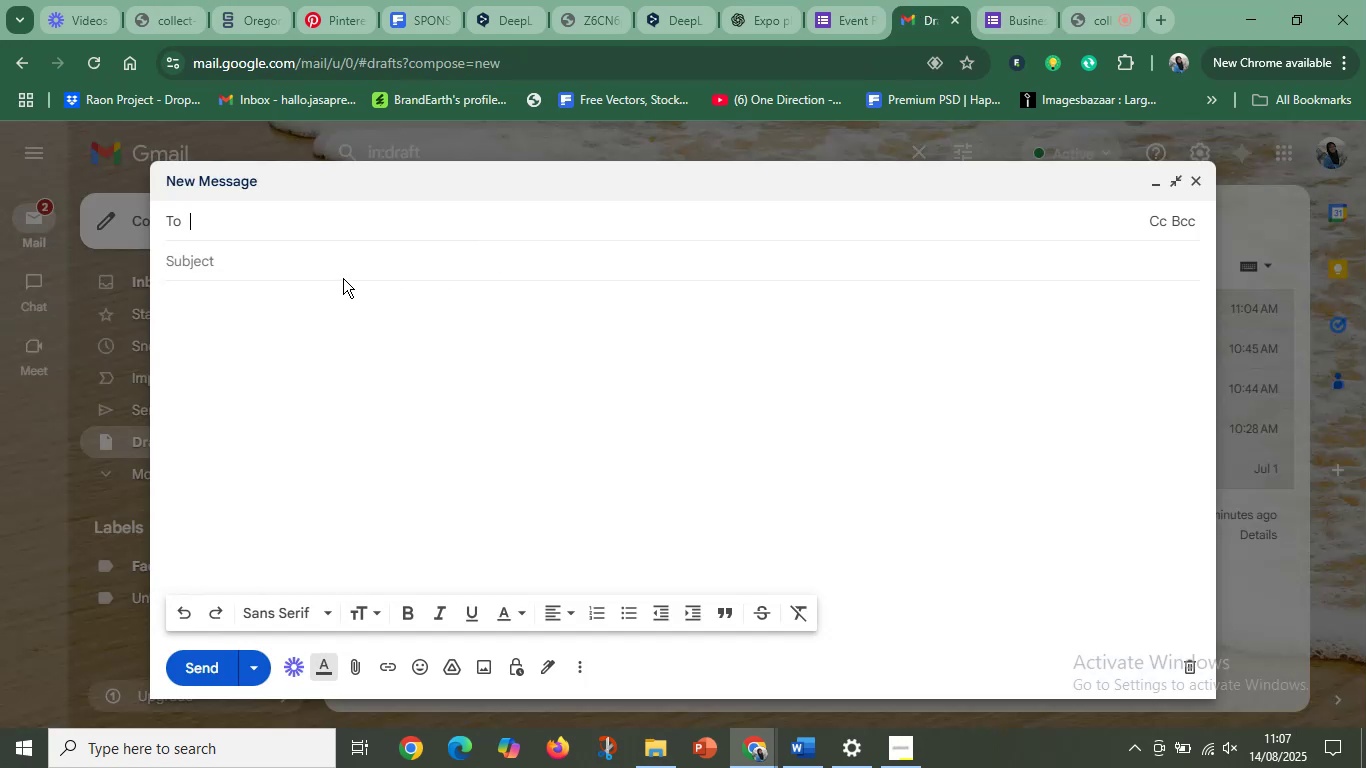 
double_click([297, 259])
 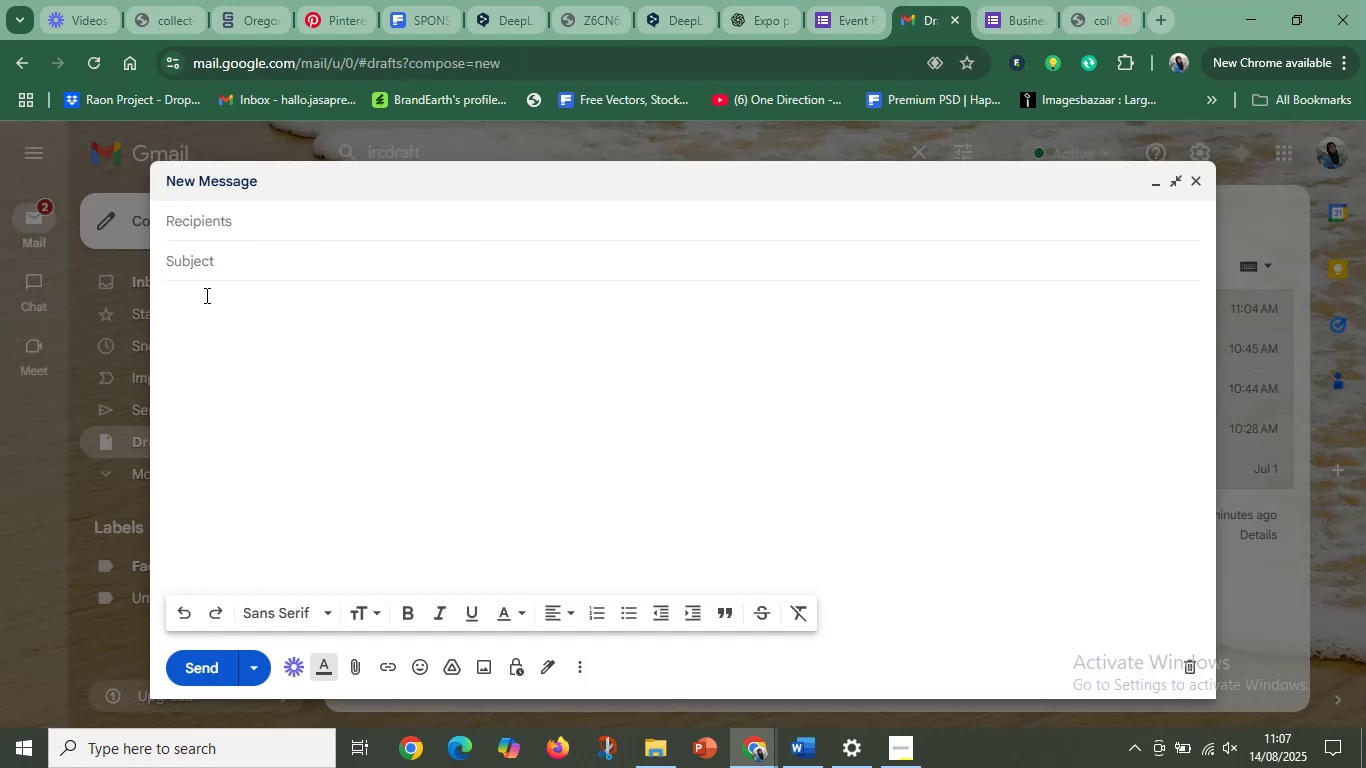 
left_click([205, 295])
 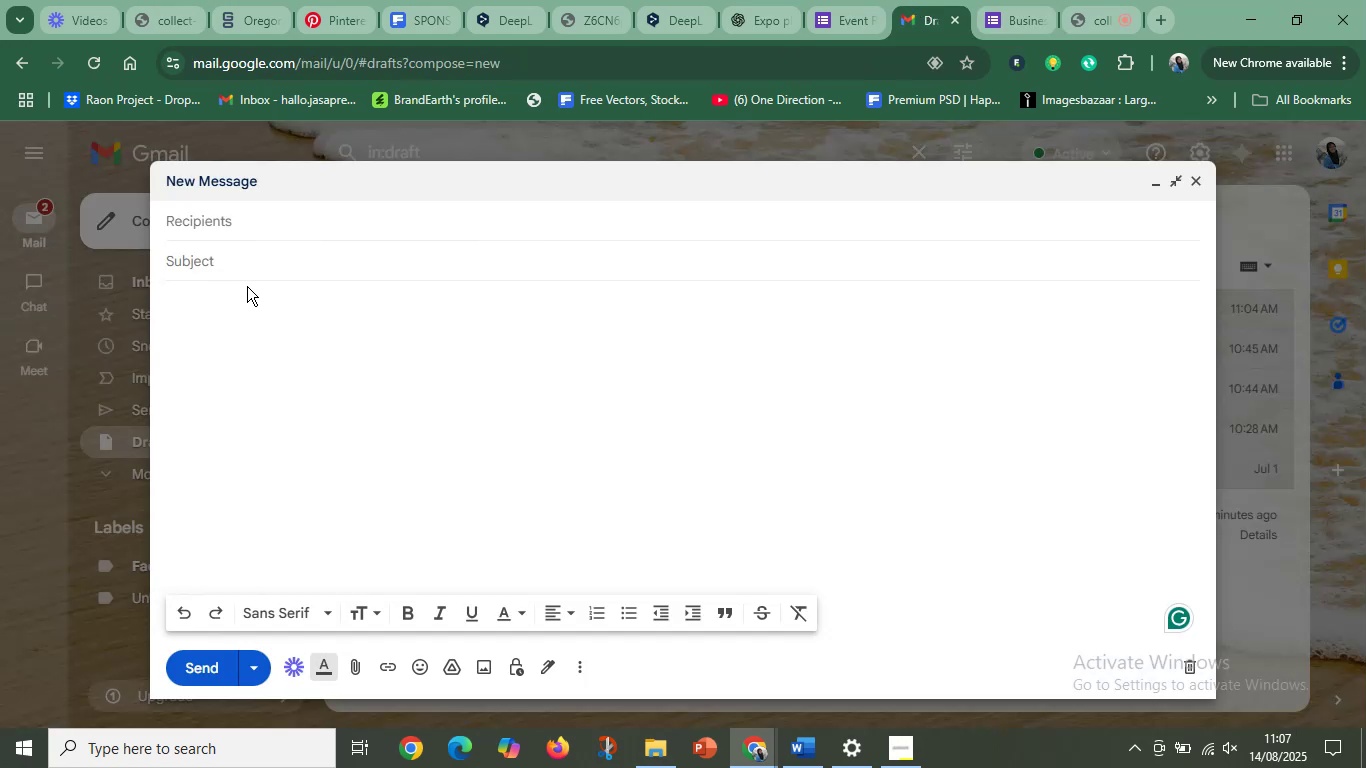 
left_click([249, 289])
 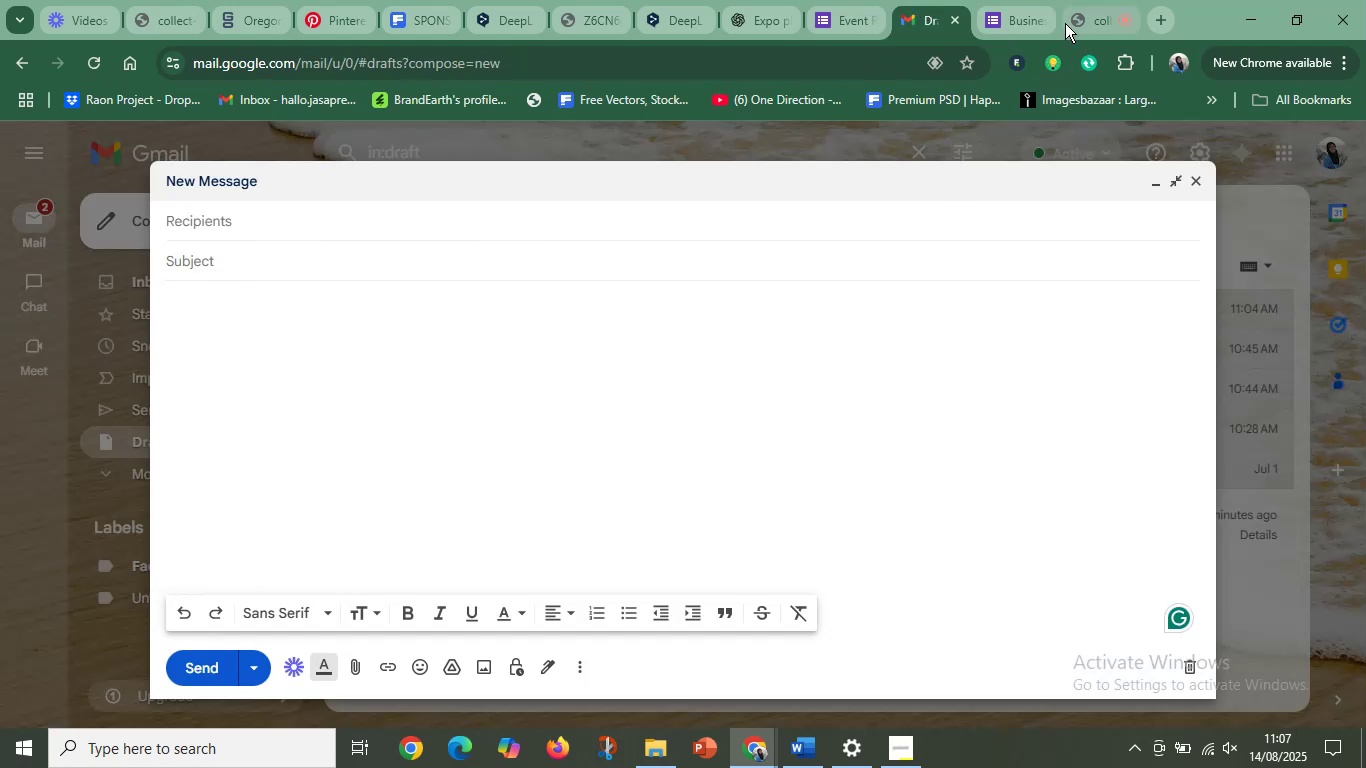 
left_click([1033, 13])
 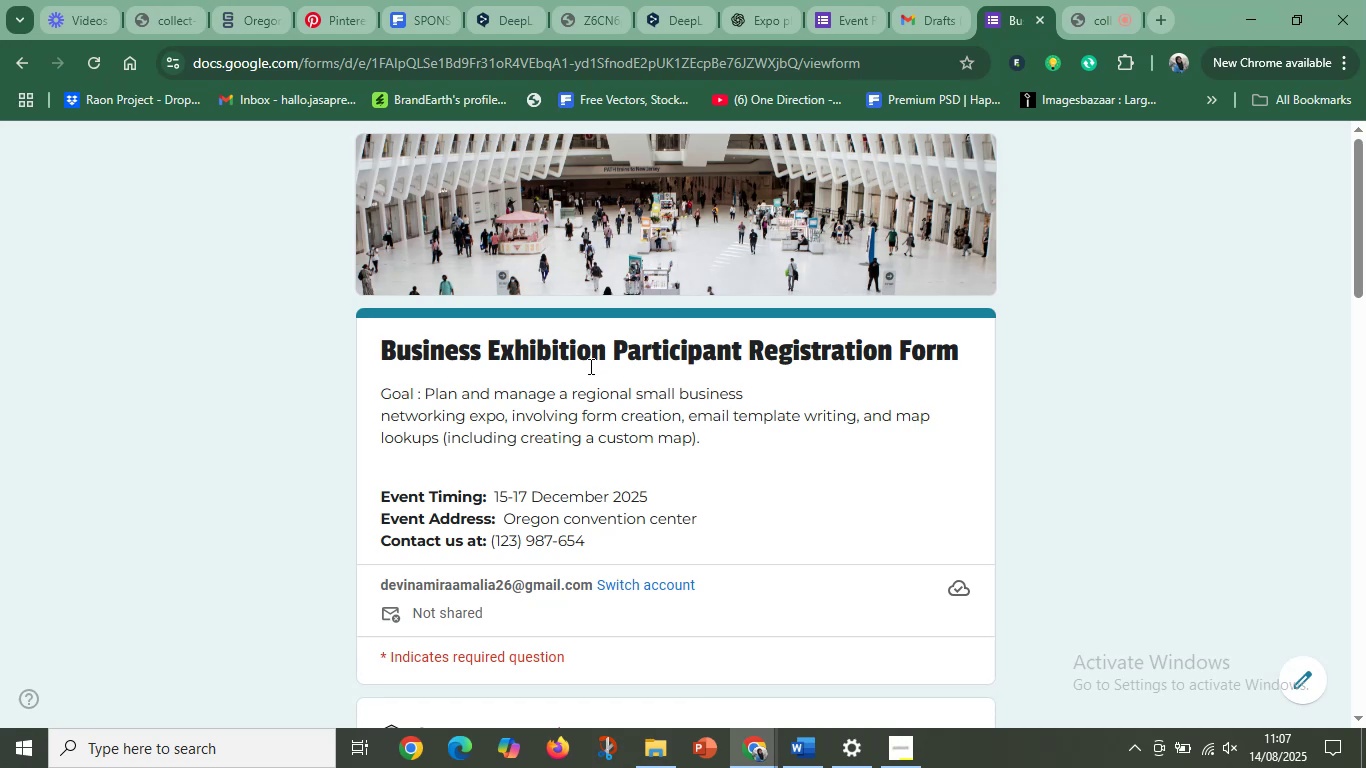 
left_click([579, 366])
 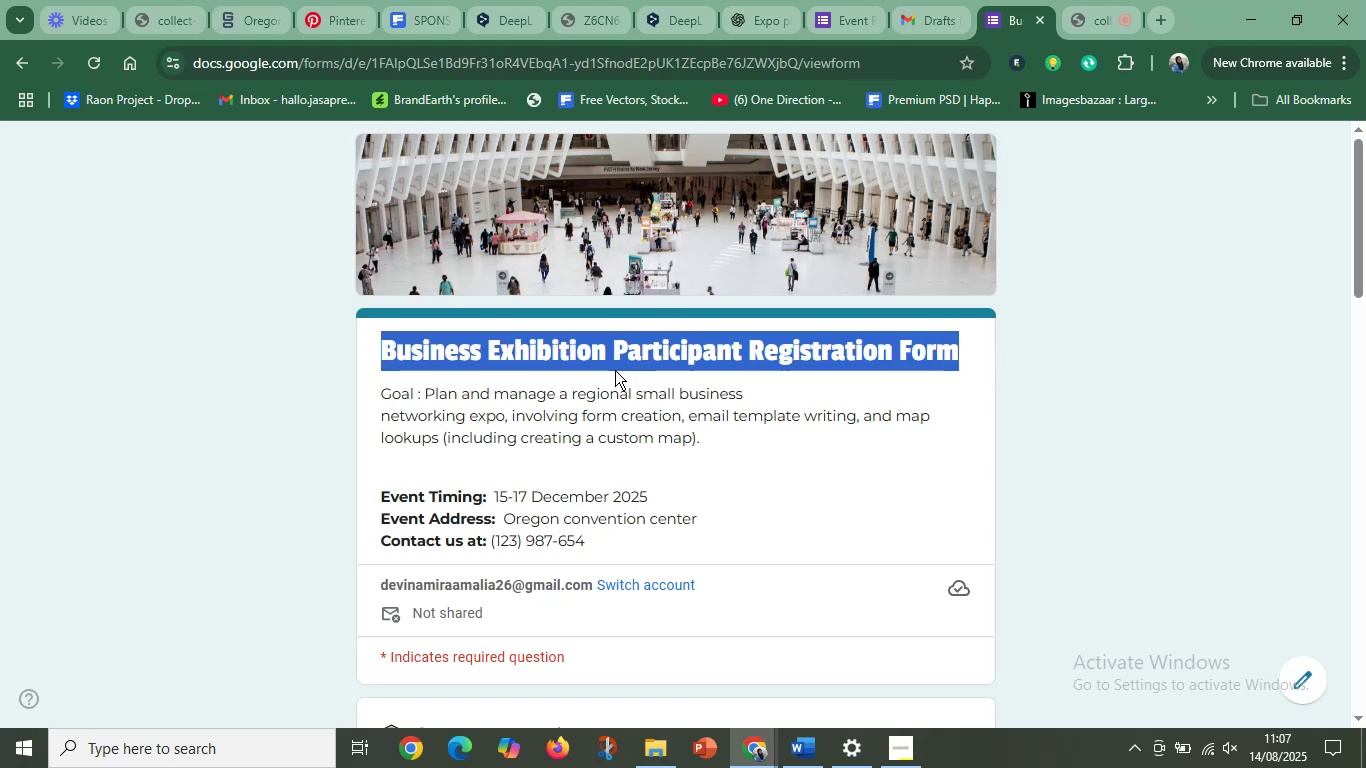 
double_click([608, 407])
 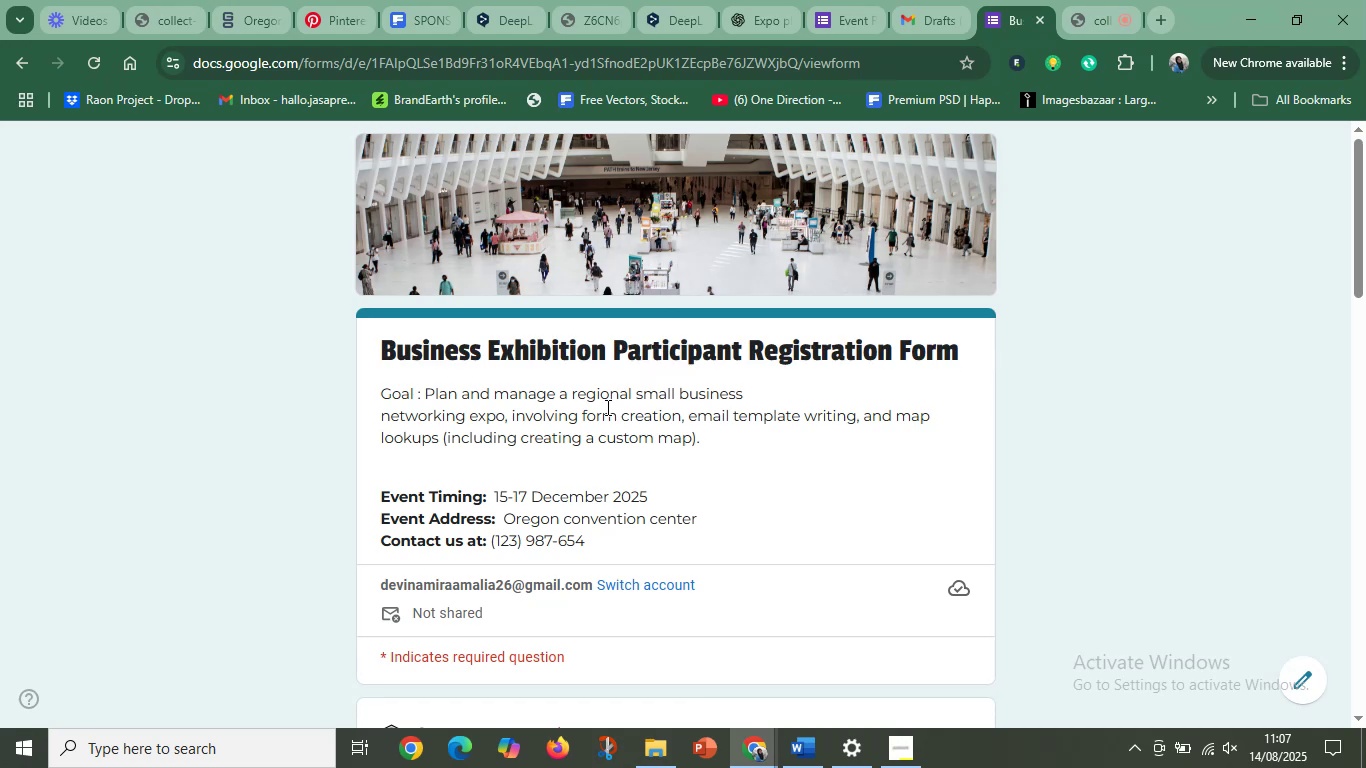 
scroll: coordinate [526, 409], scroll_direction: down, amount: 4.0
 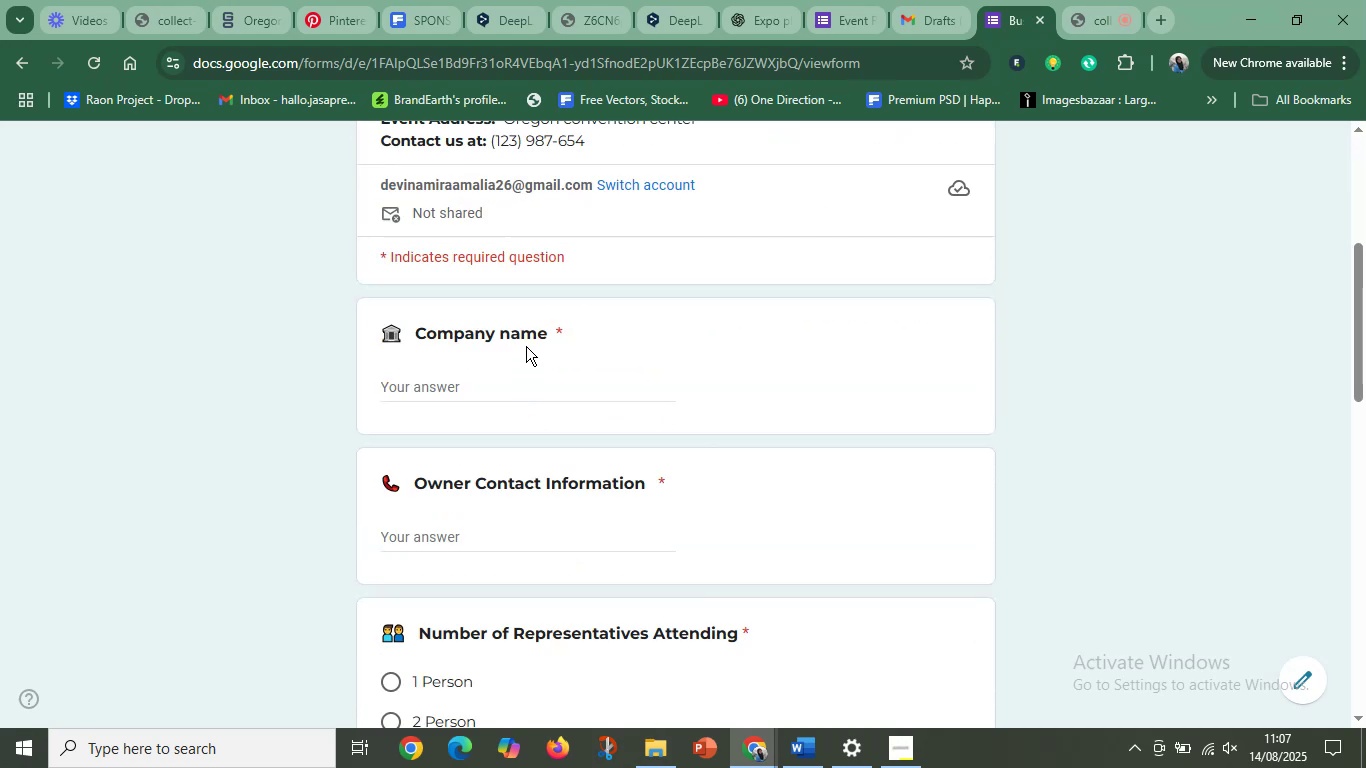 
left_click([527, 339])
 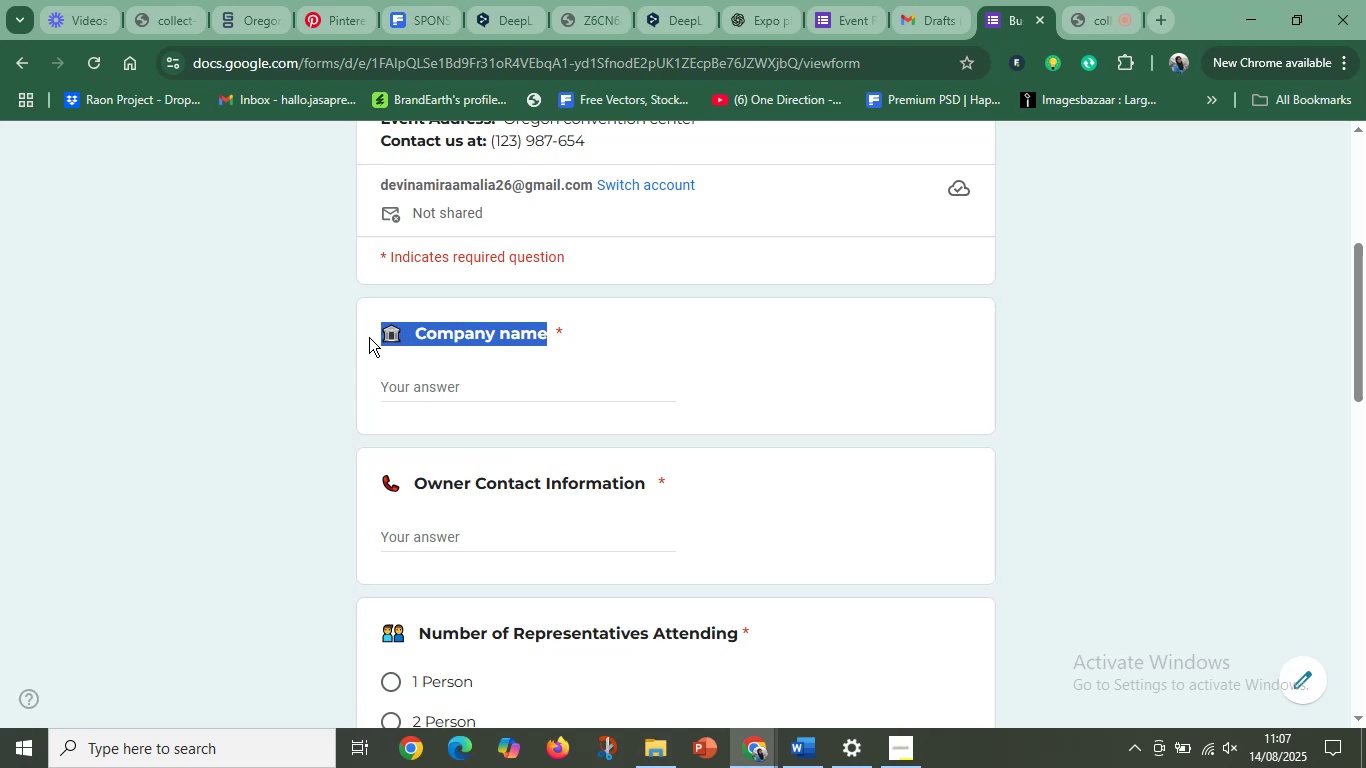 
left_click([393, 327])
 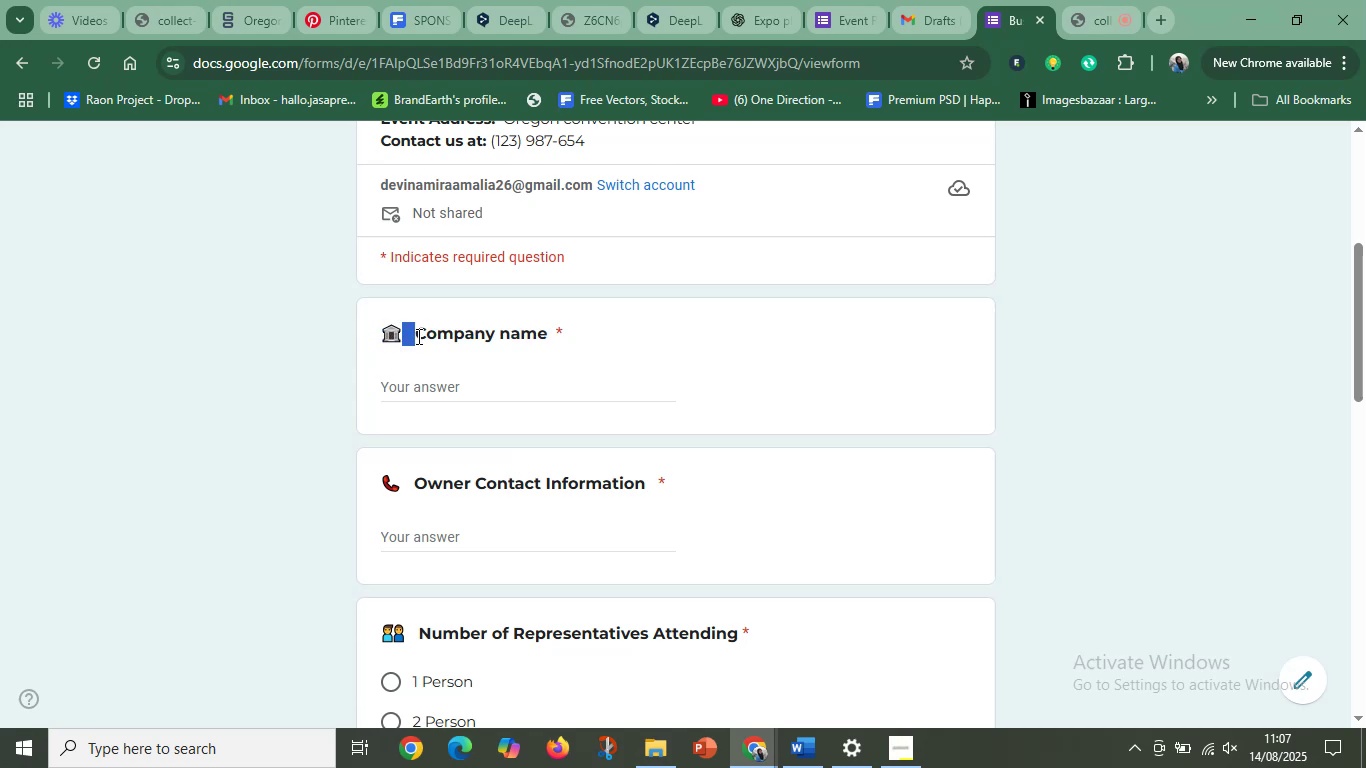 
left_click([408, 337])
 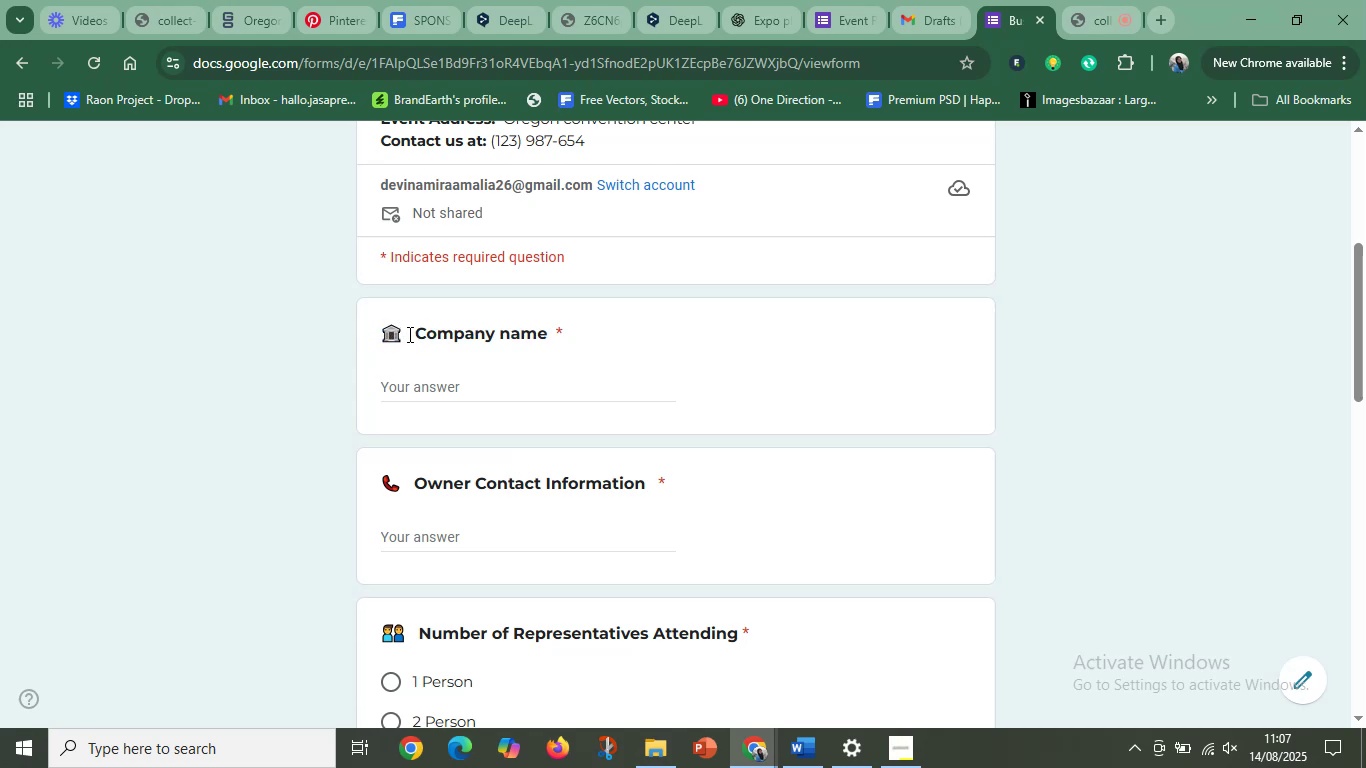 
left_click([408, 334])
 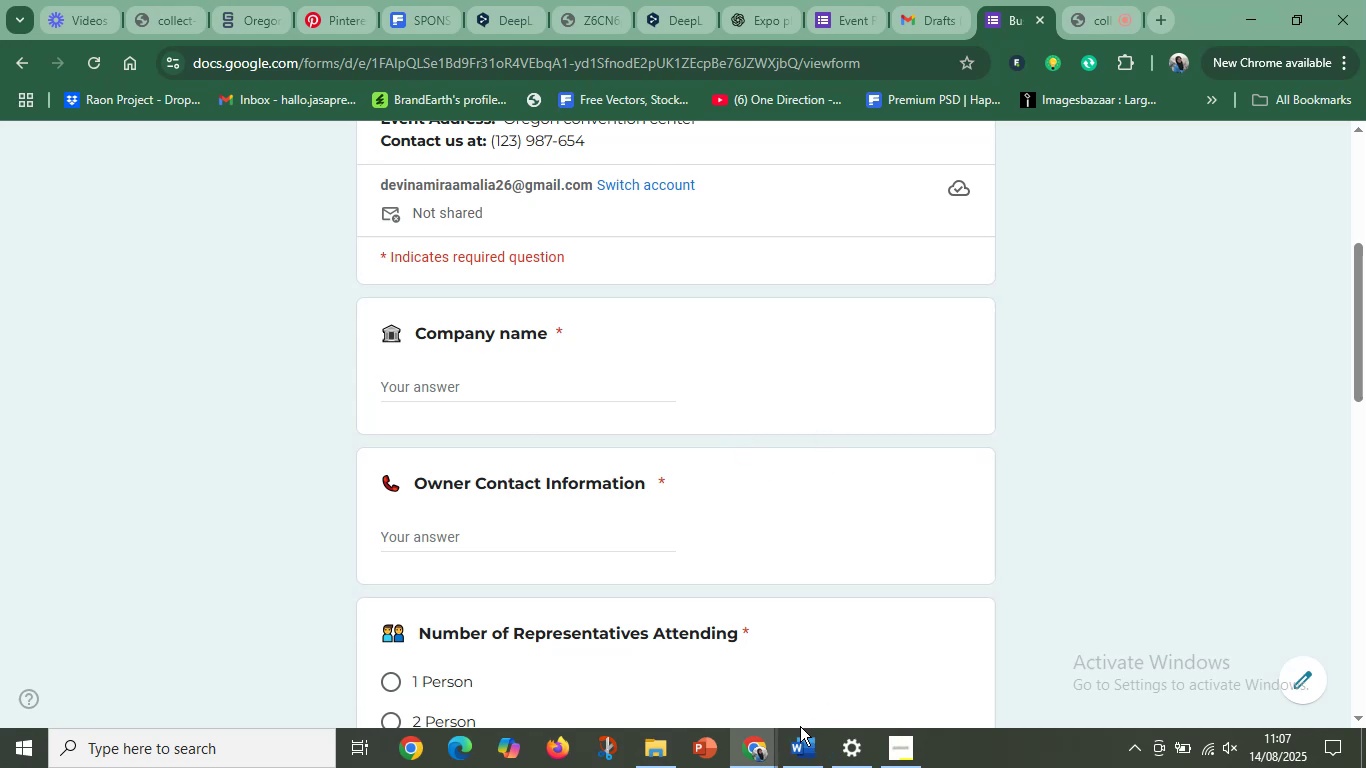 
wait(12.92)
 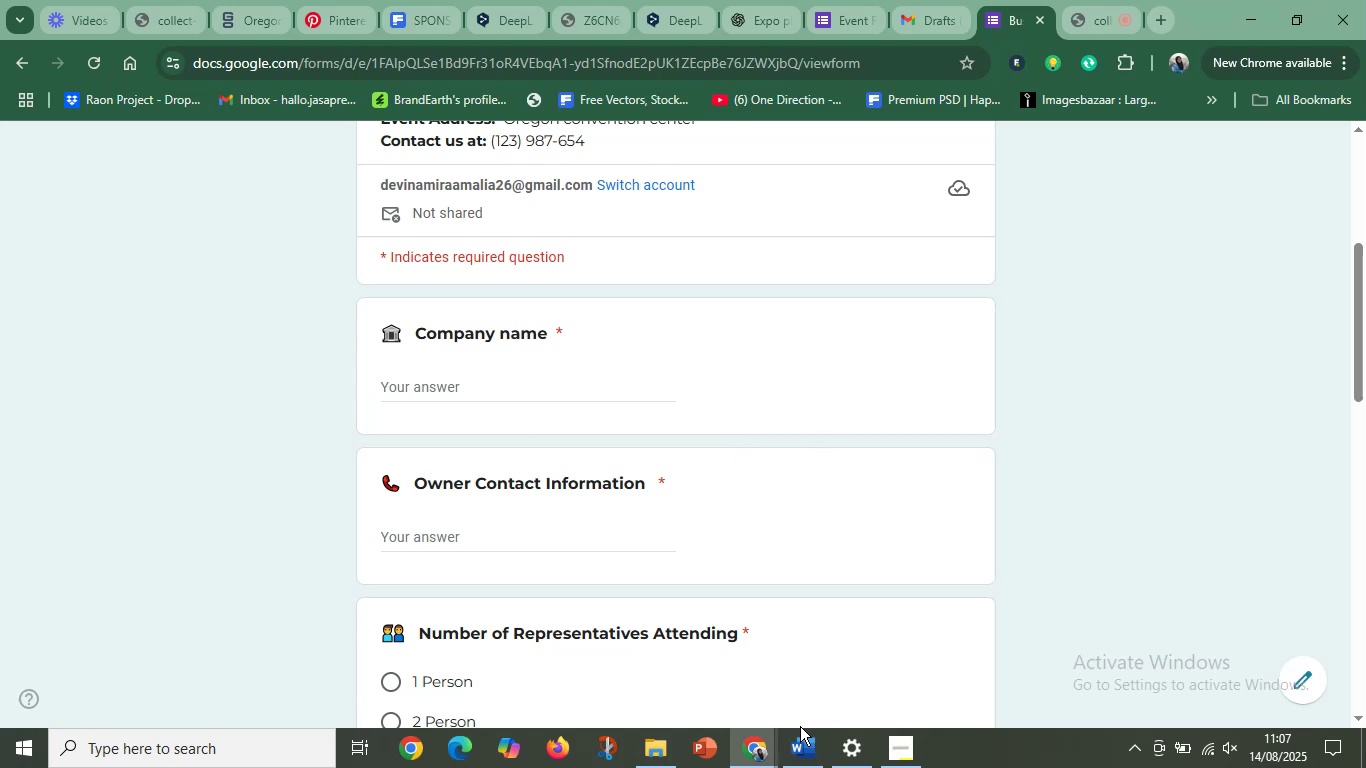 
left_click([931, 12])
 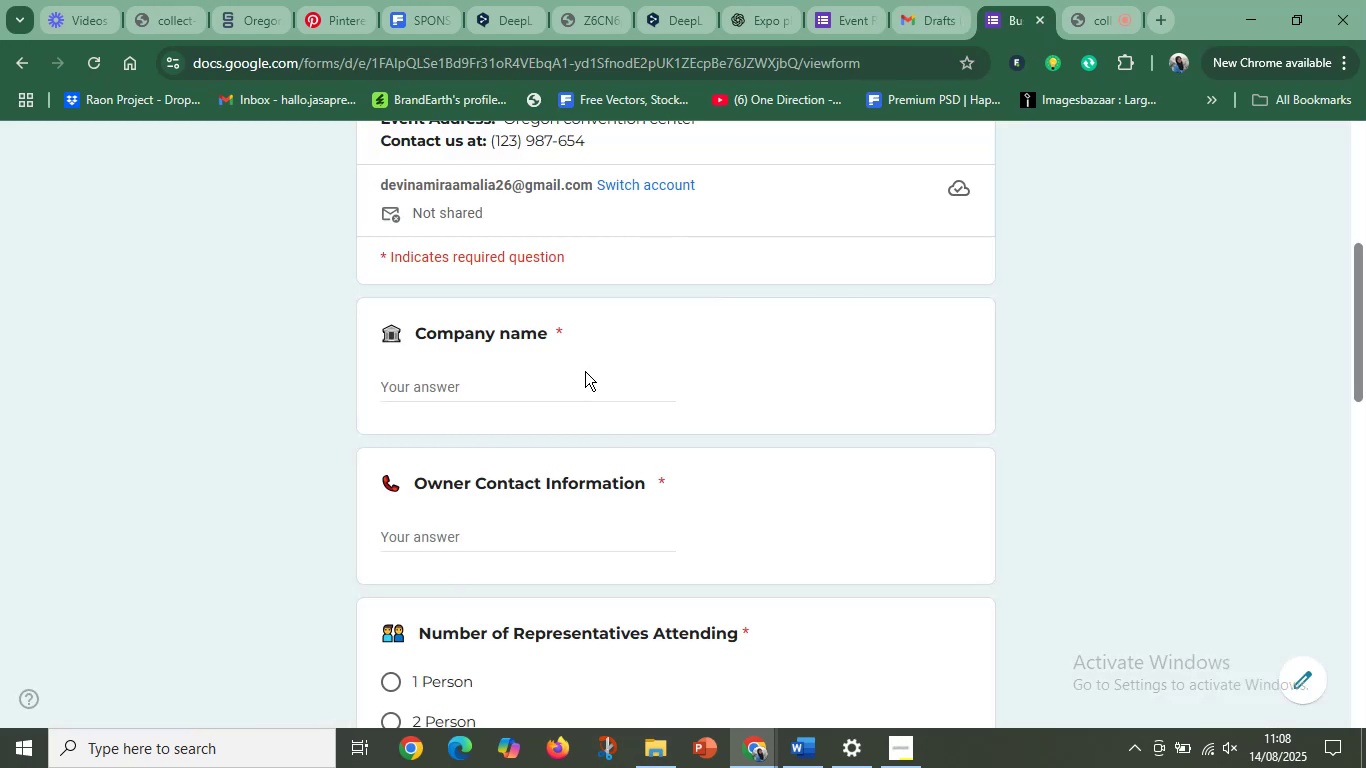 
wait(6.69)
 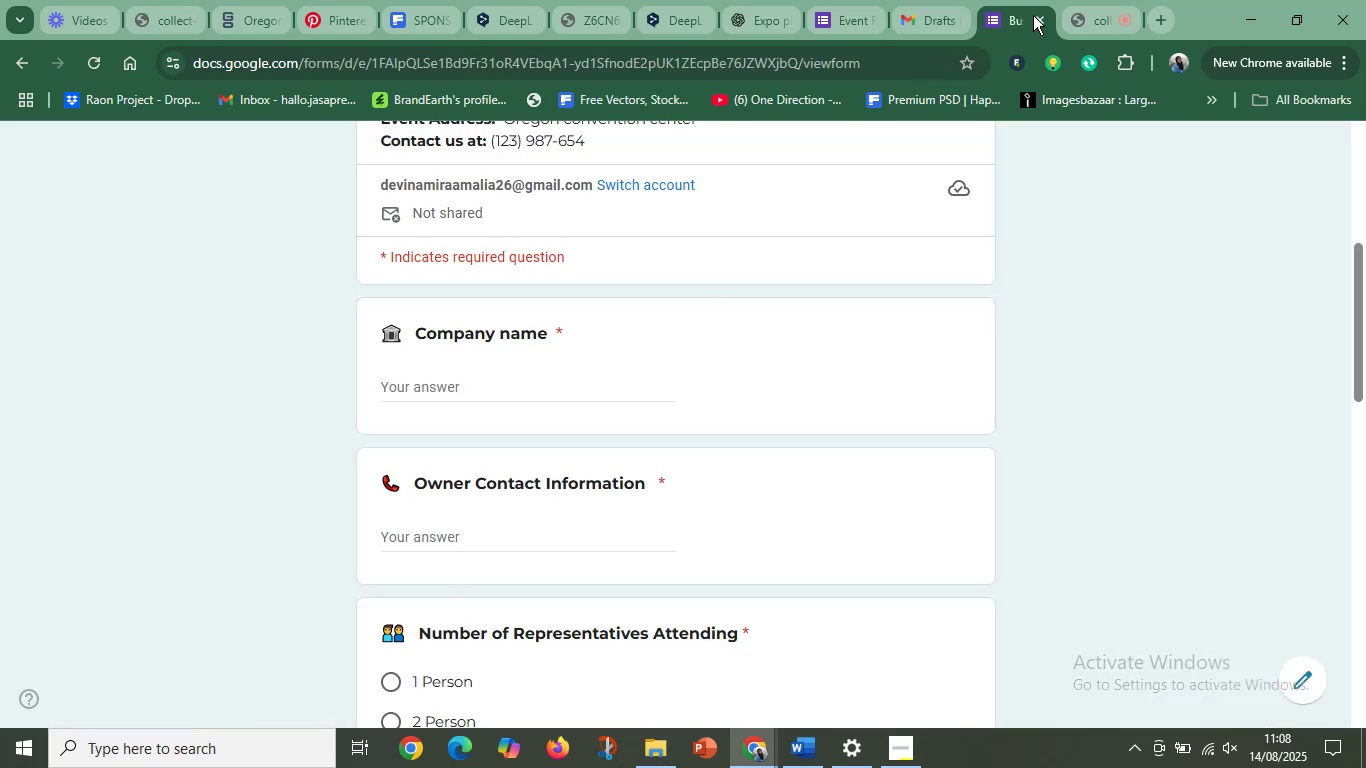 
left_click([469, 384])
 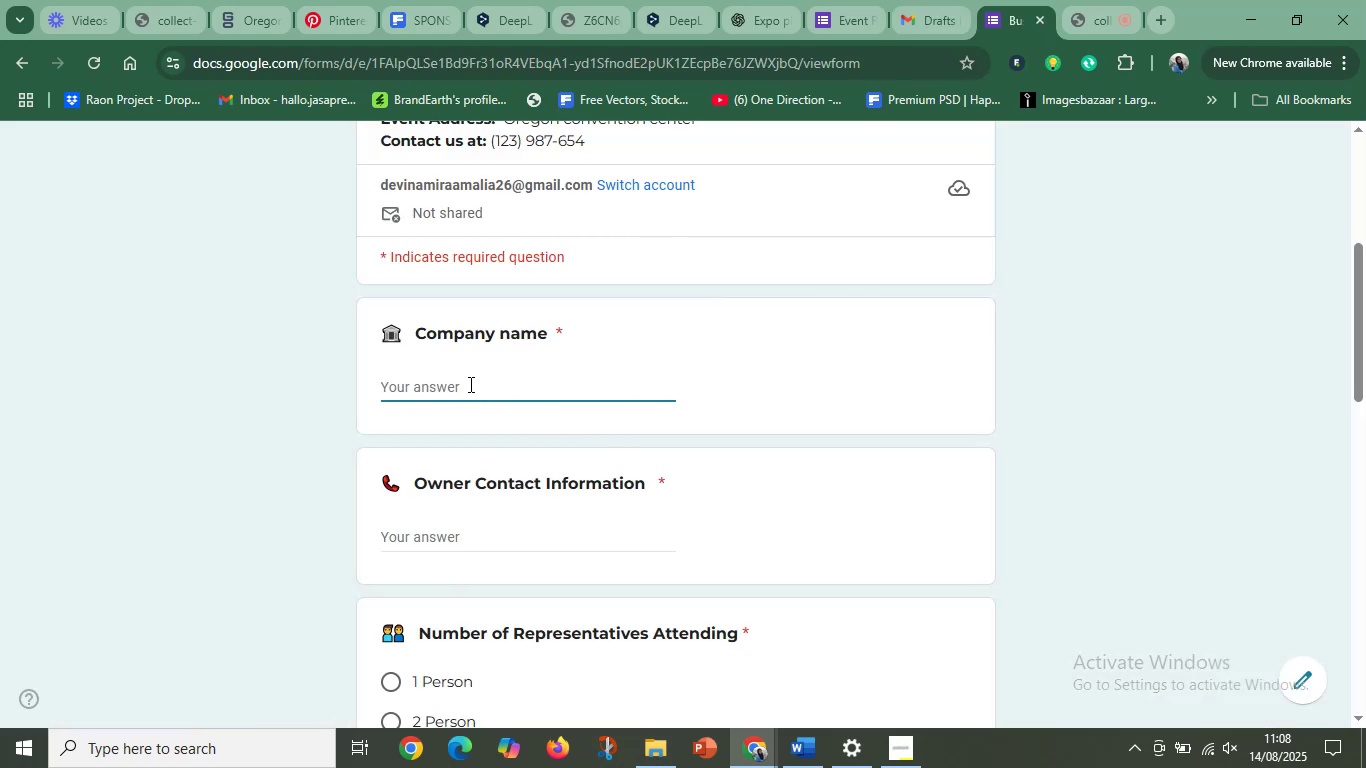 
scroll: coordinate [482, 383], scroll_direction: down, amount: 2.0
 